 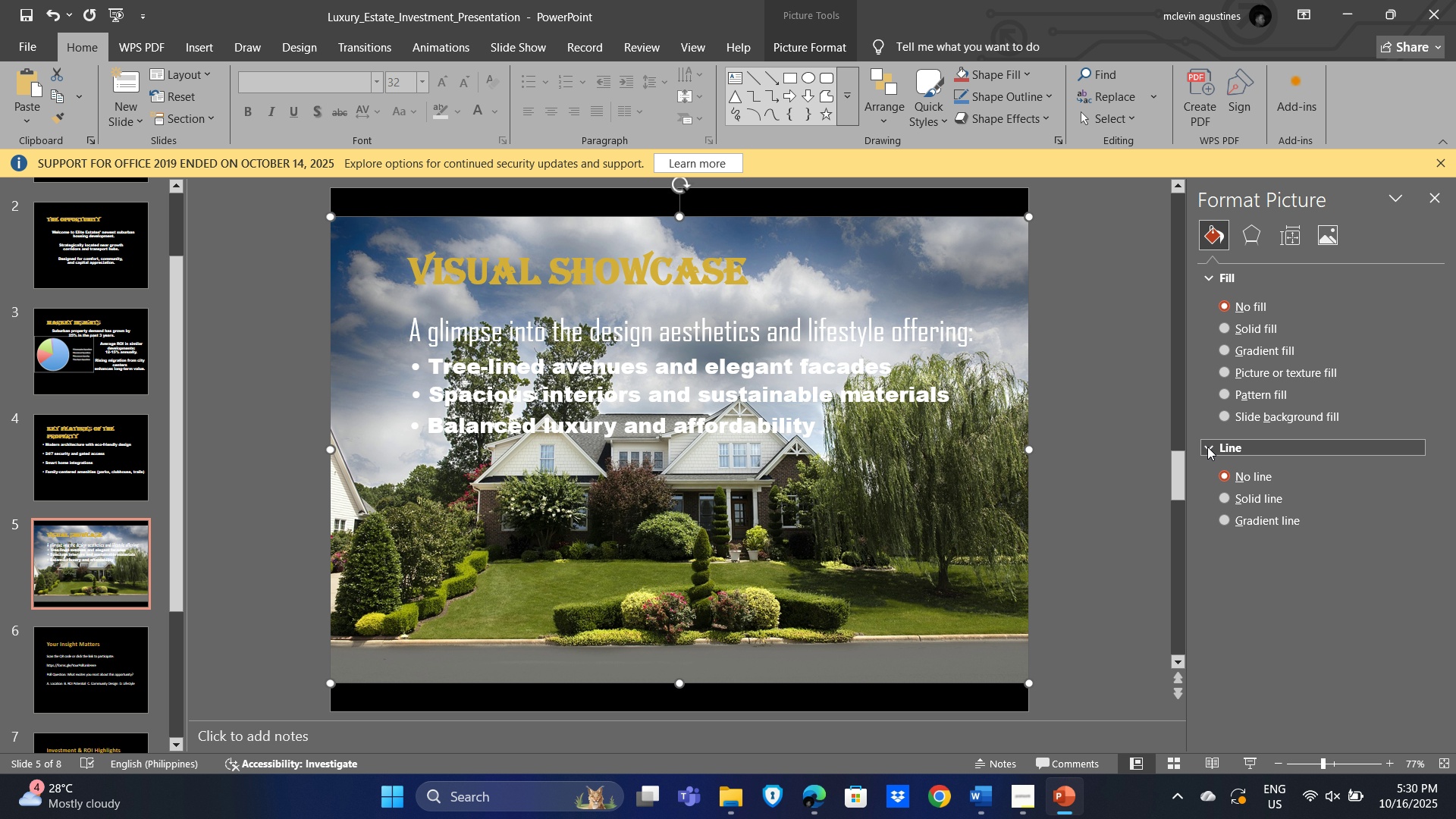 
left_click([1207, 447])
 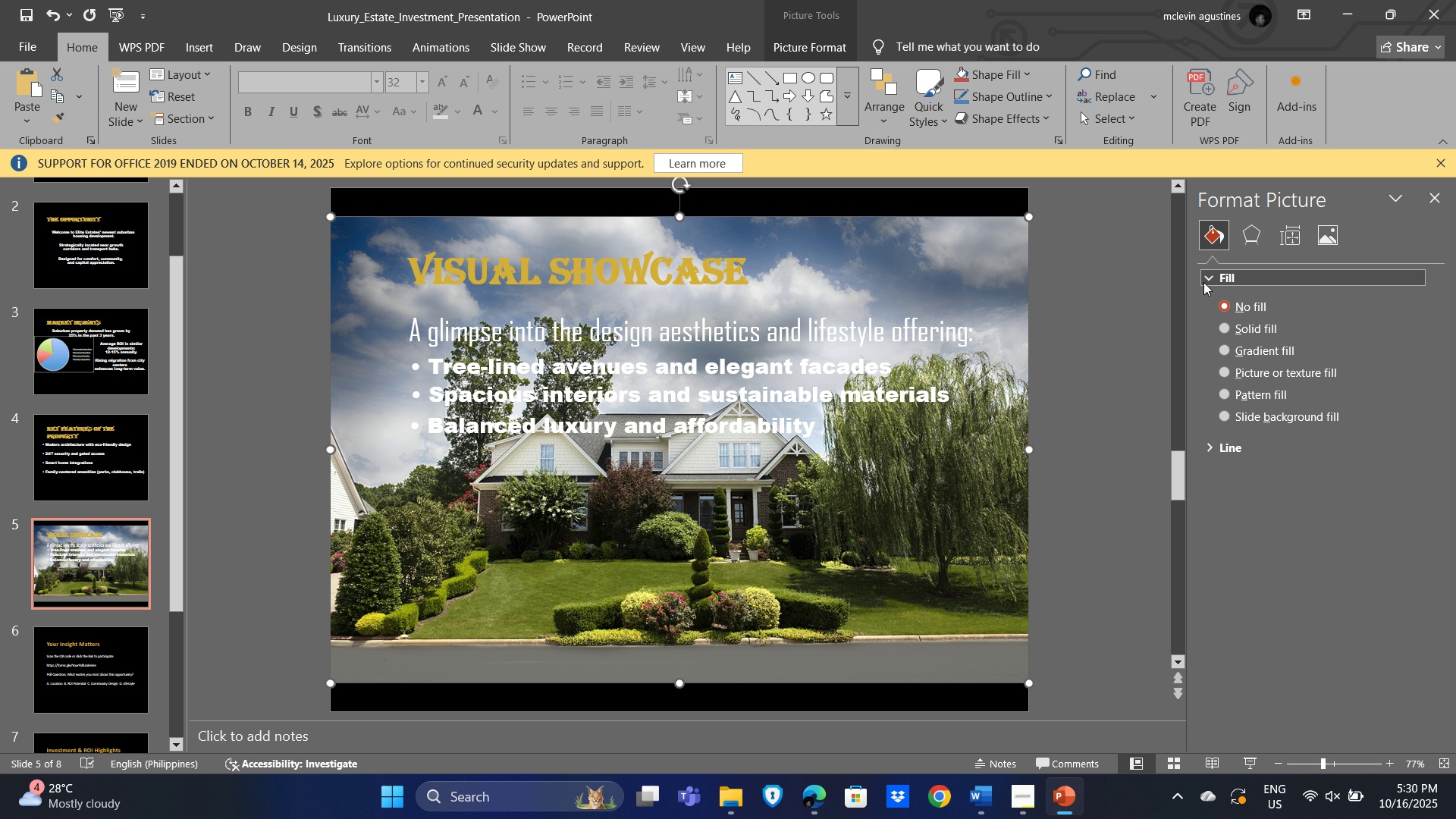 
left_click([1203, 282])
 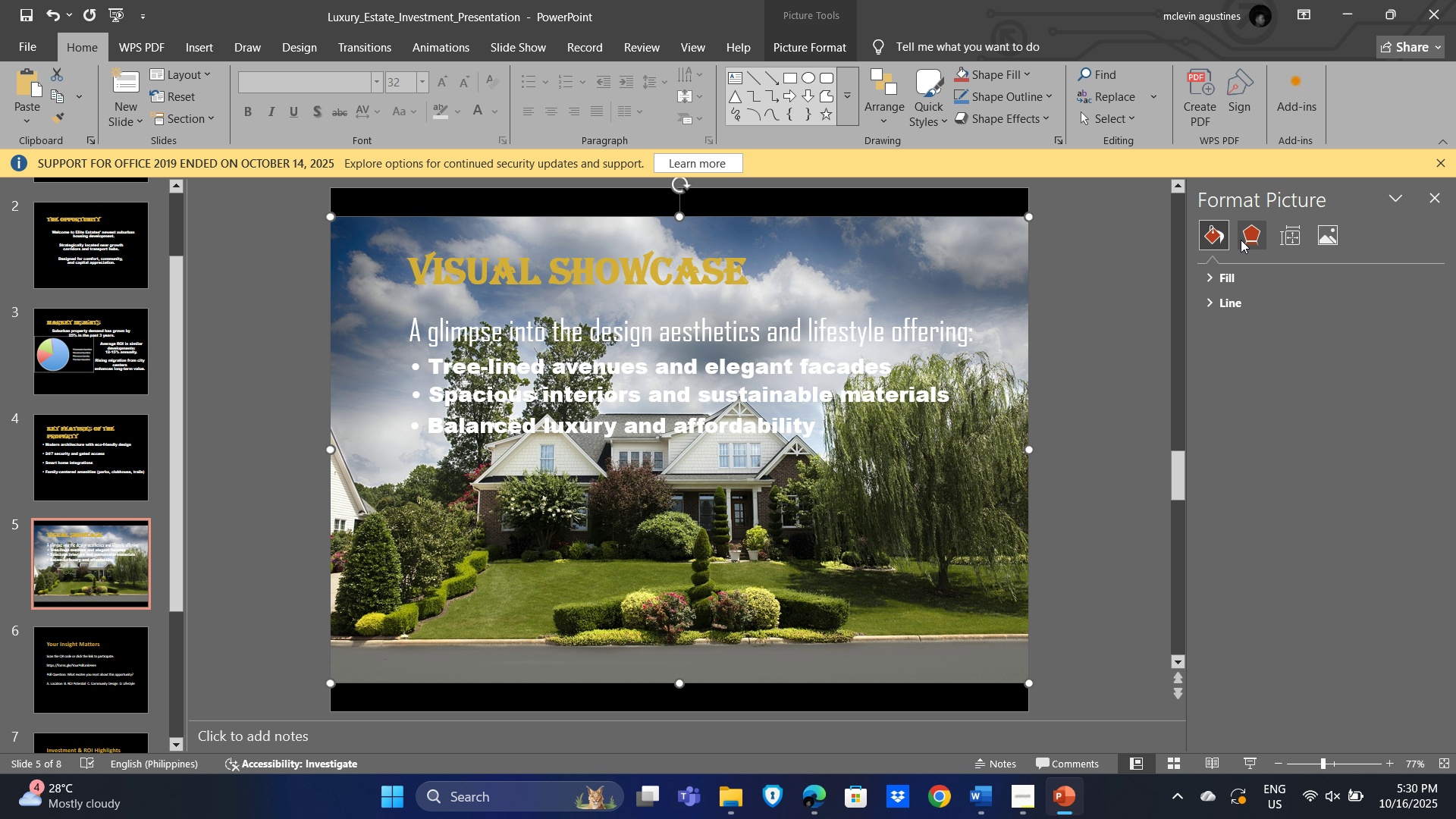 
mouse_move([1305, 238])
 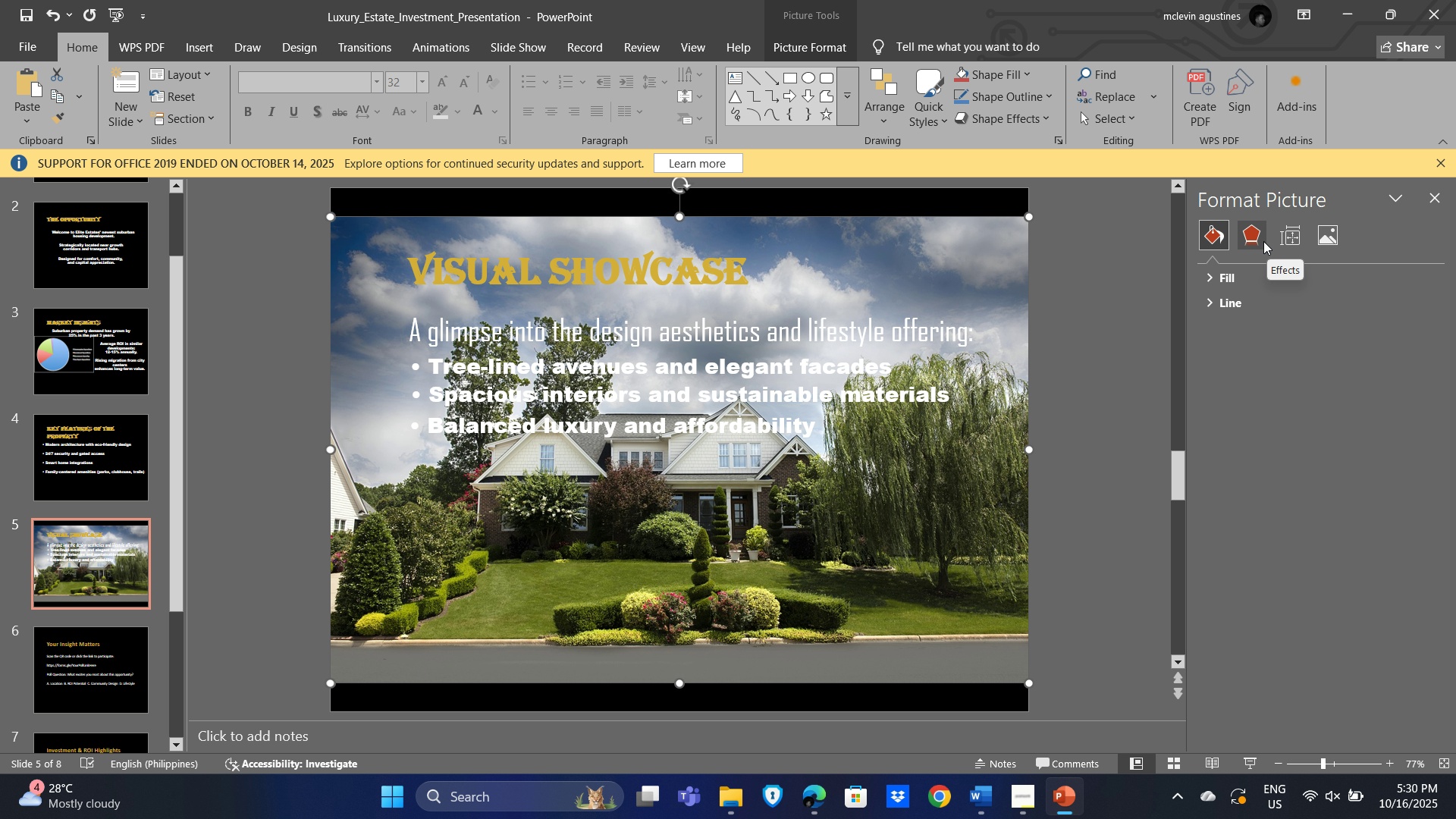 
left_click([1254, 241])
 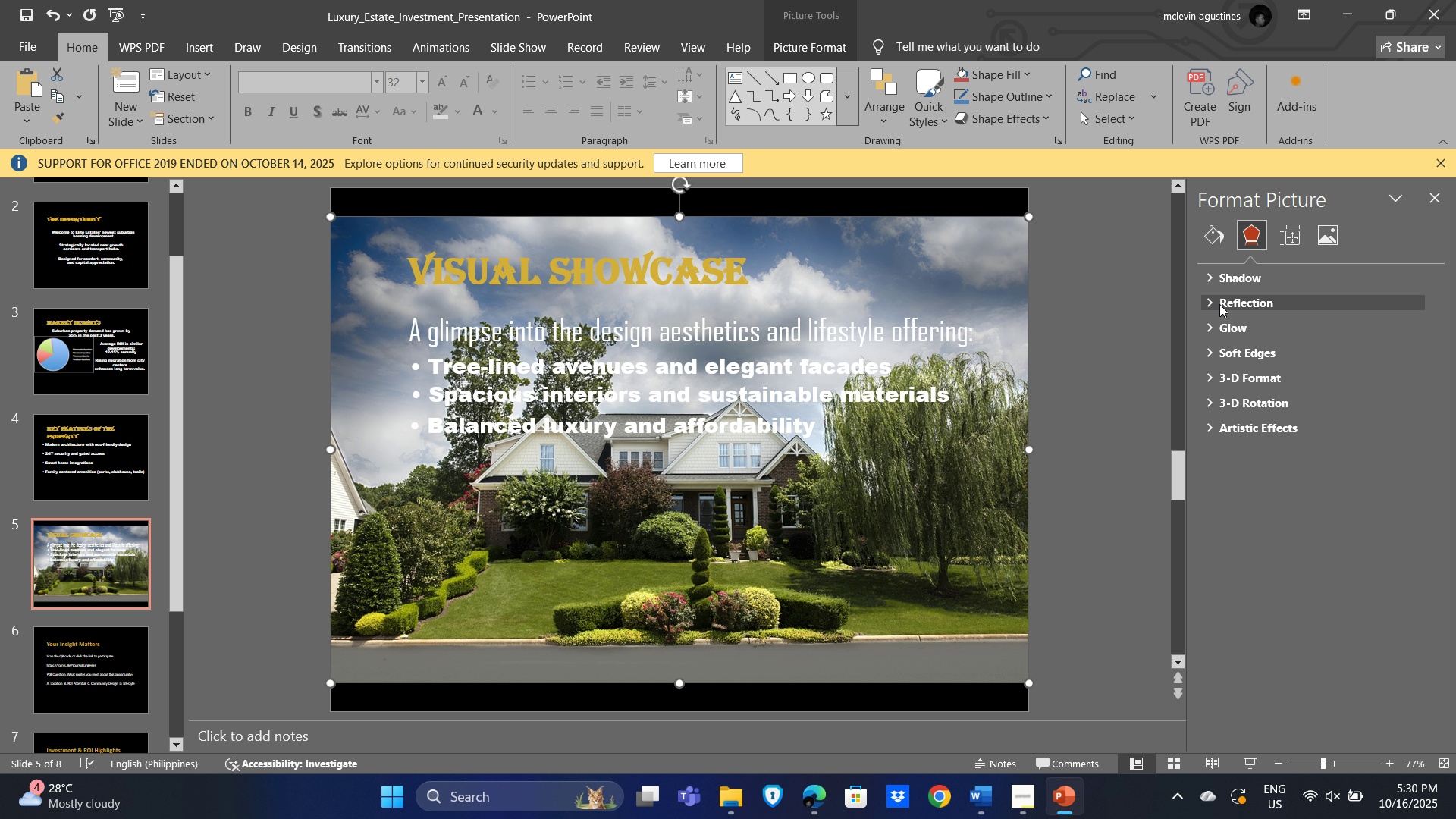 
left_click([1211, 231])
 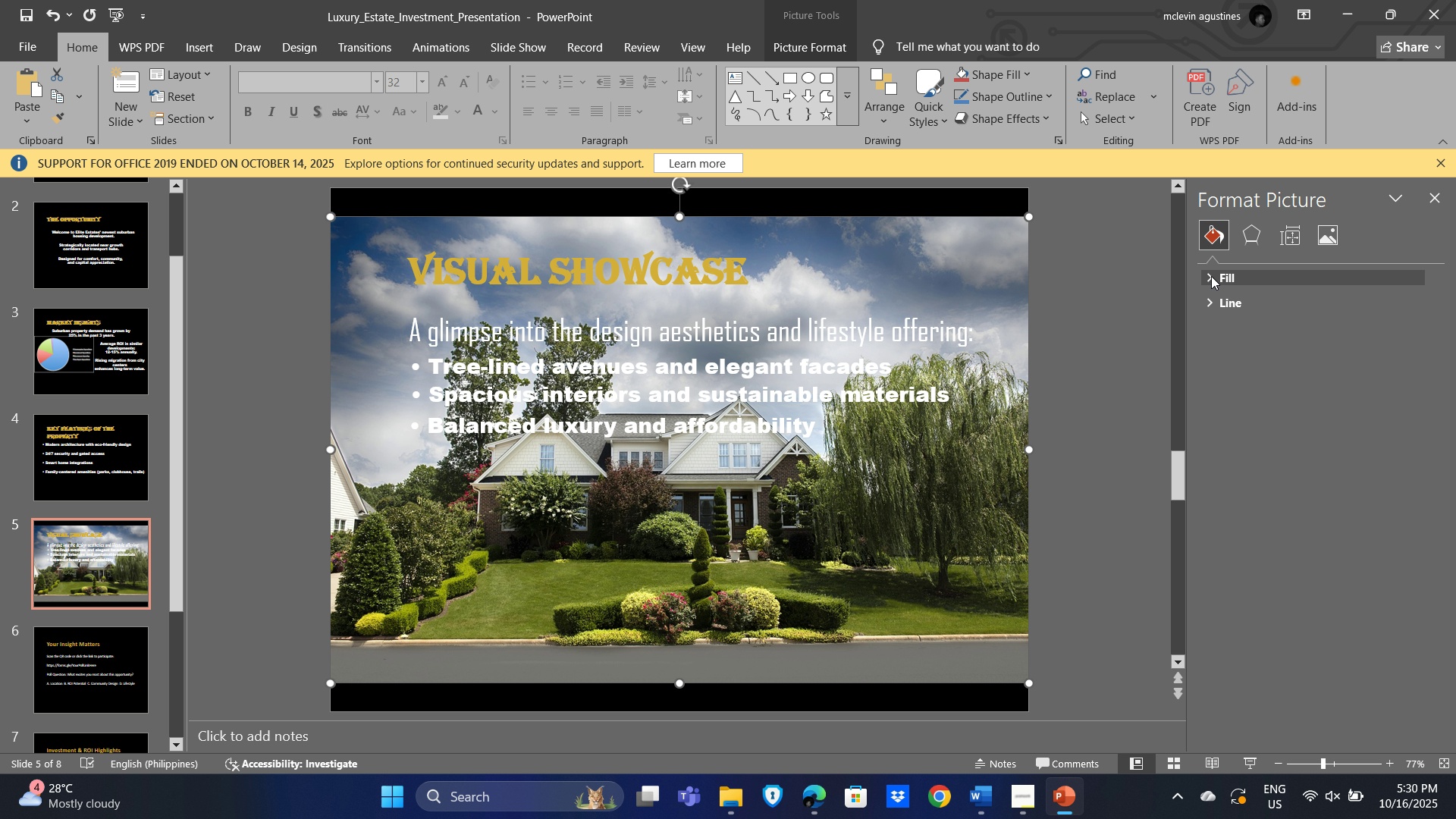 
left_click([1211, 276])
 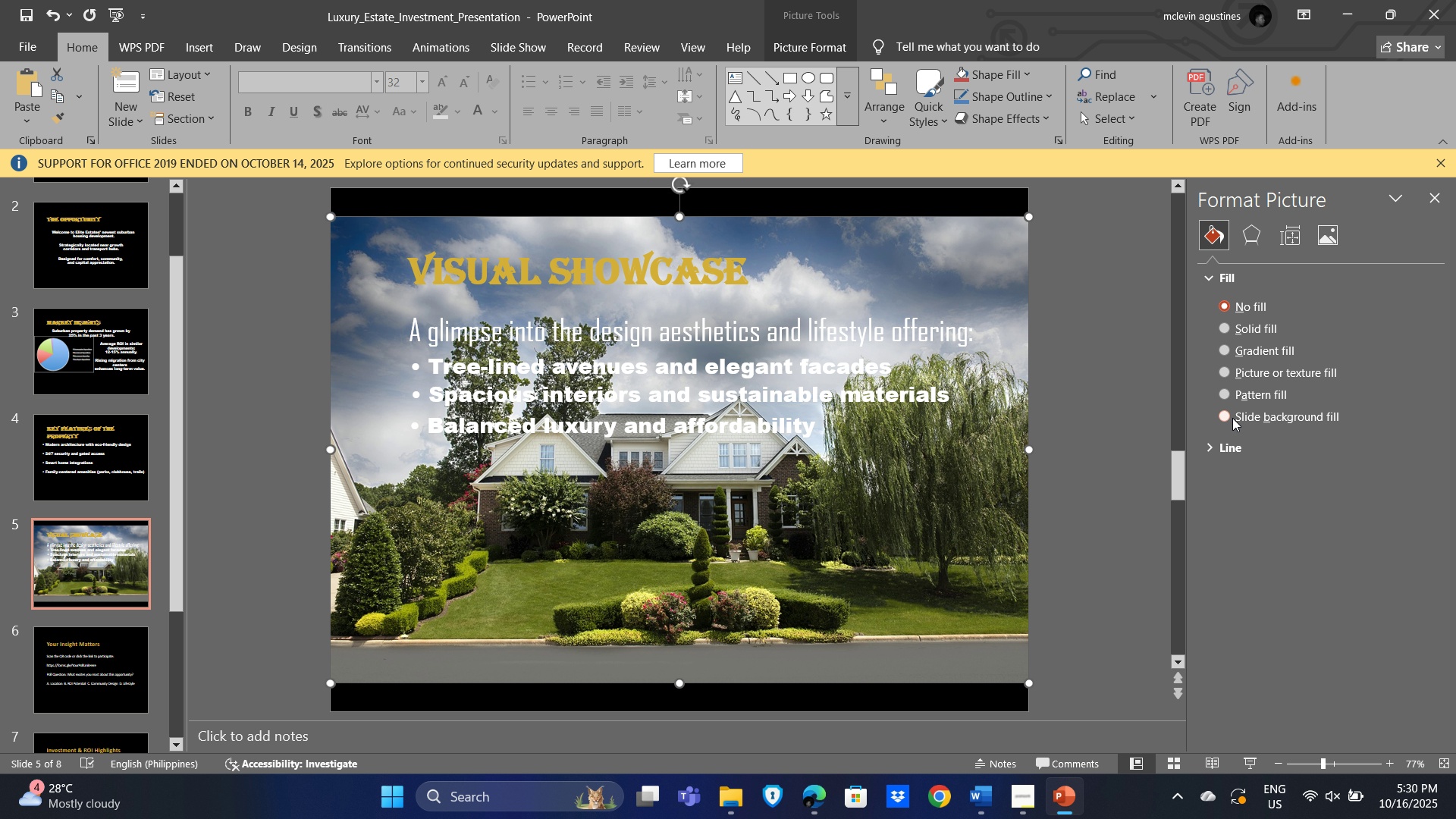 
left_click([971, 589])
 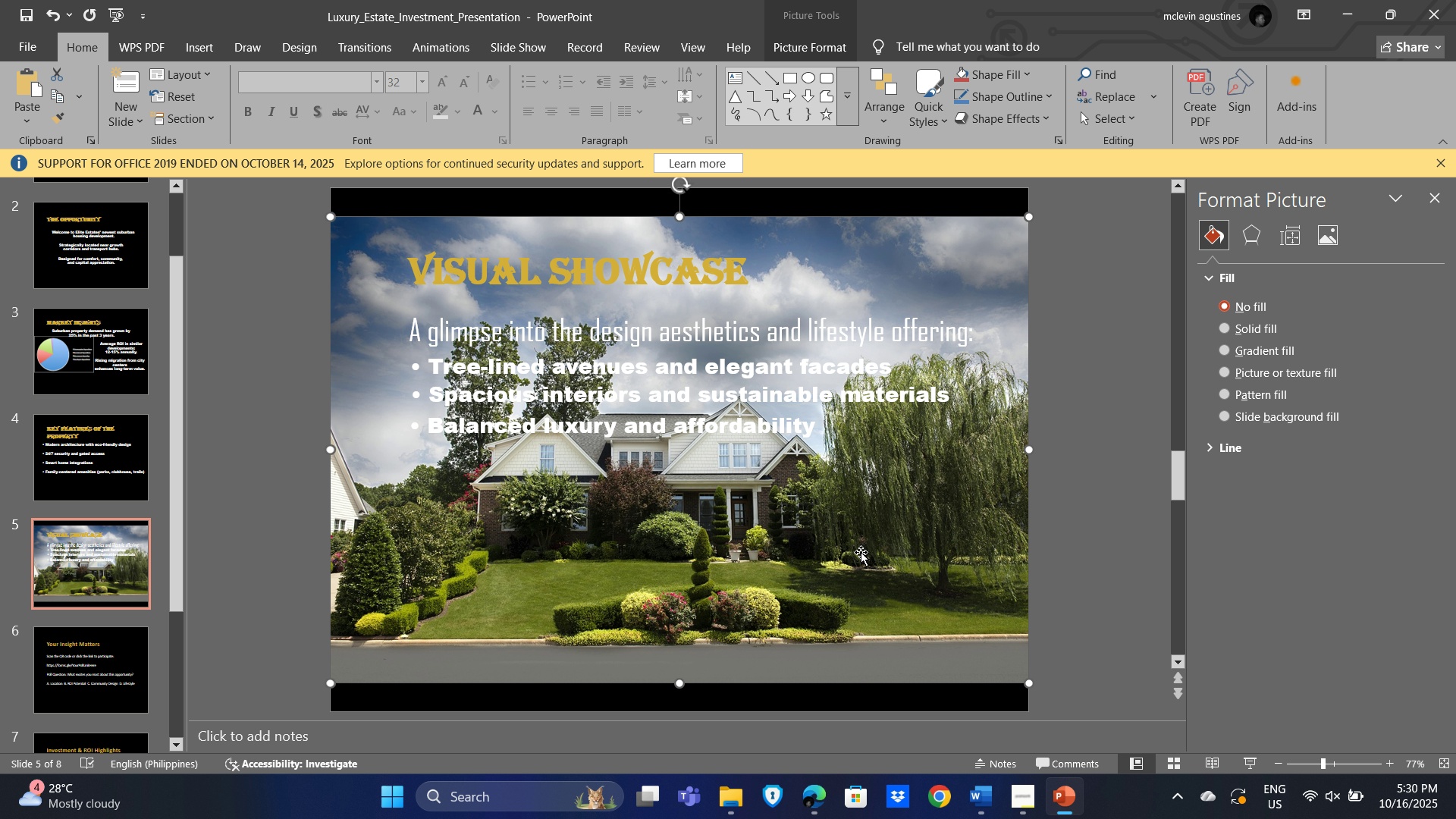 
double_click([861, 552])
 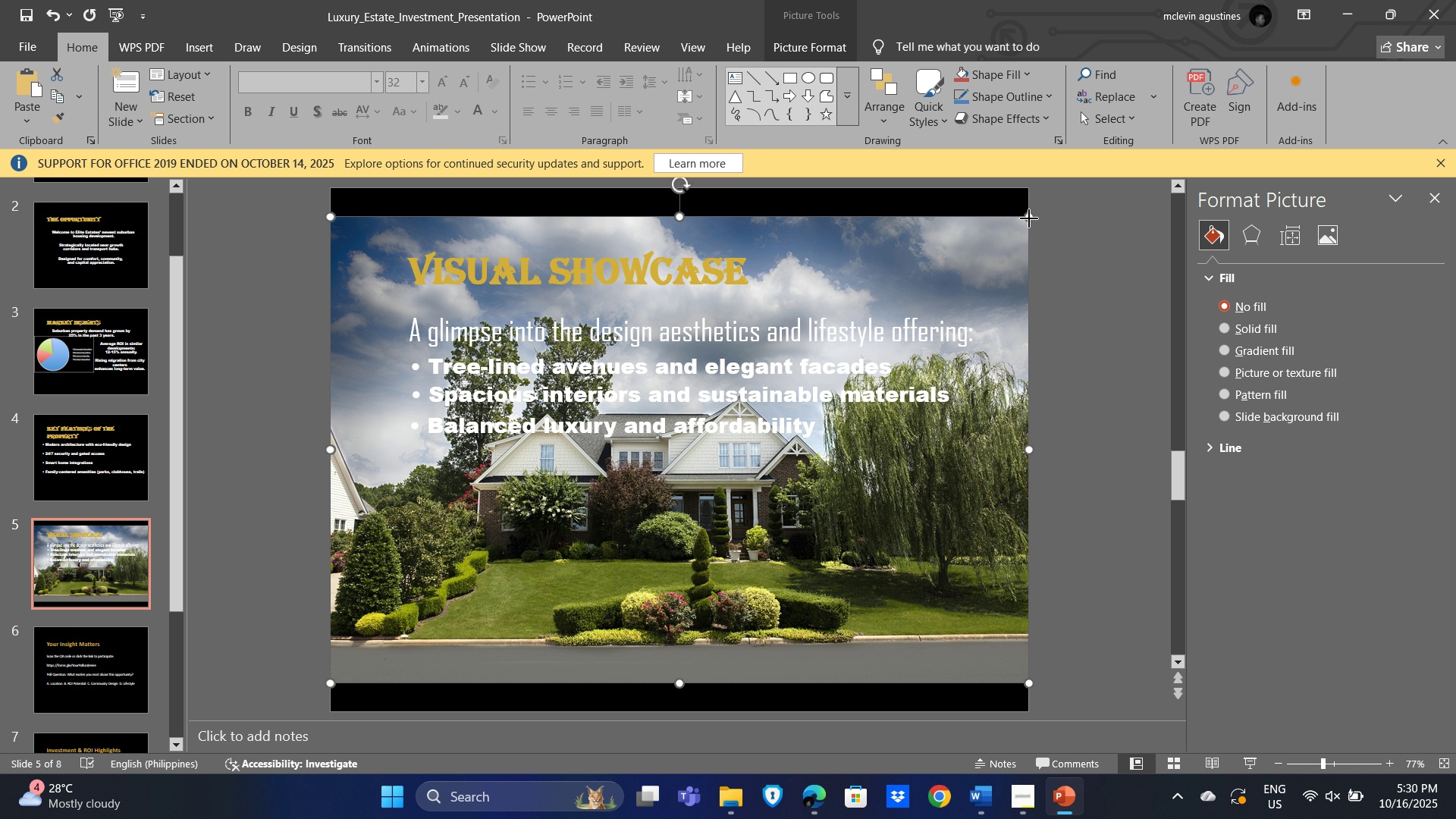 
left_click_drag(start_coordinate=[1029, 218], to_coordinate=[742, 414])
 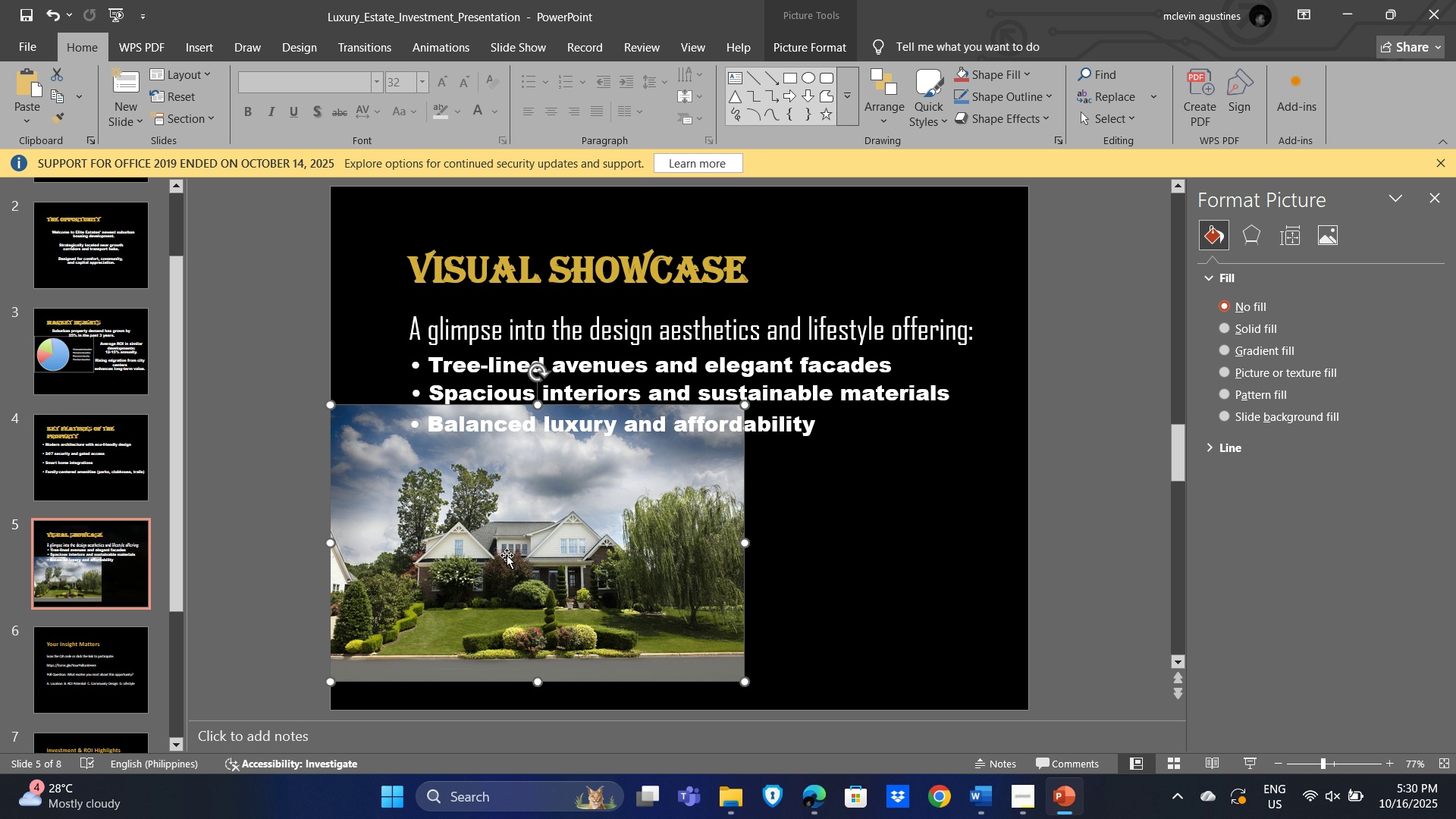 
left_click([507, 555])
 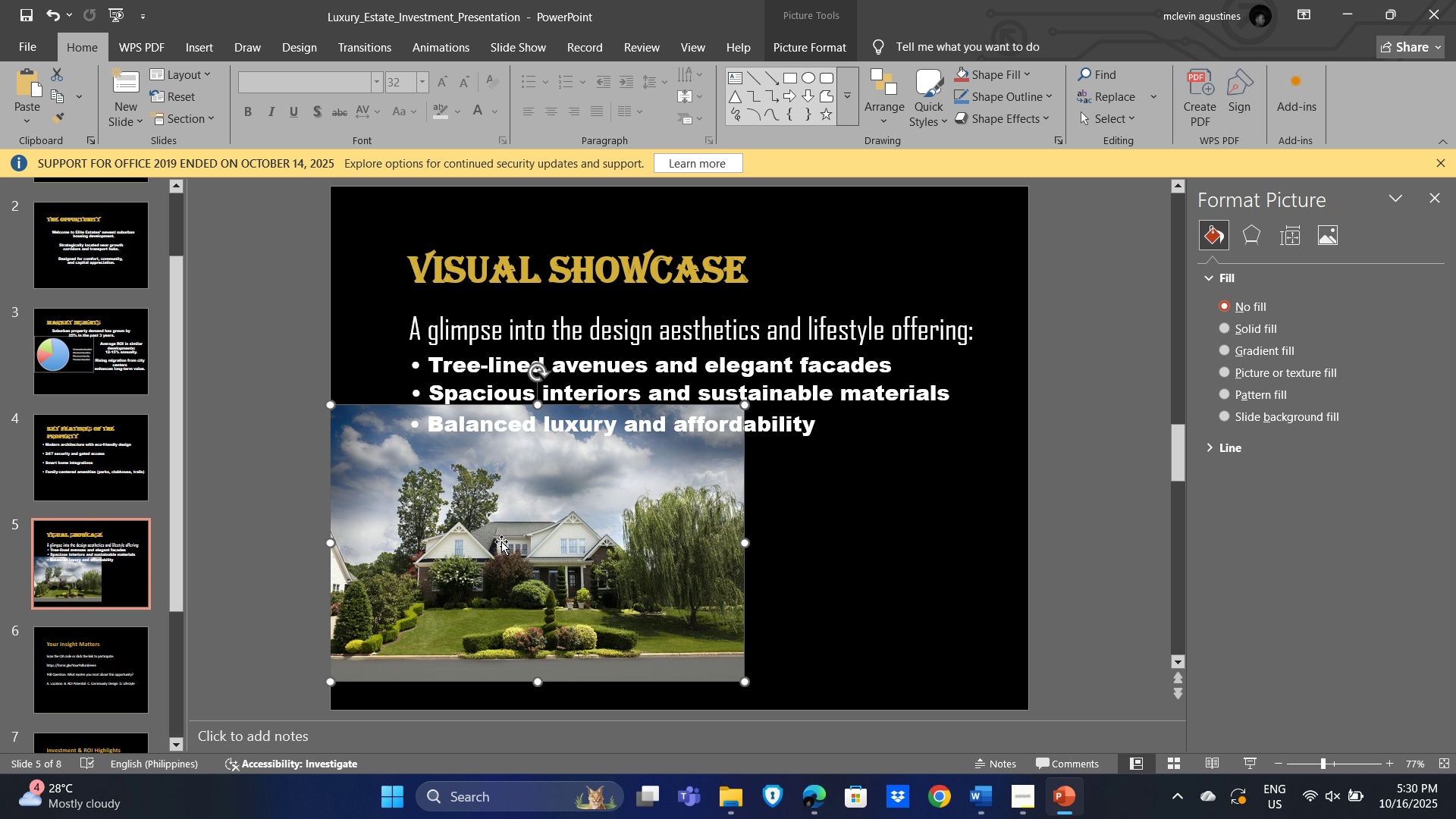 
left_click_drag(start_coordinate=[501, 541], to_coordinate=[650, 566])
 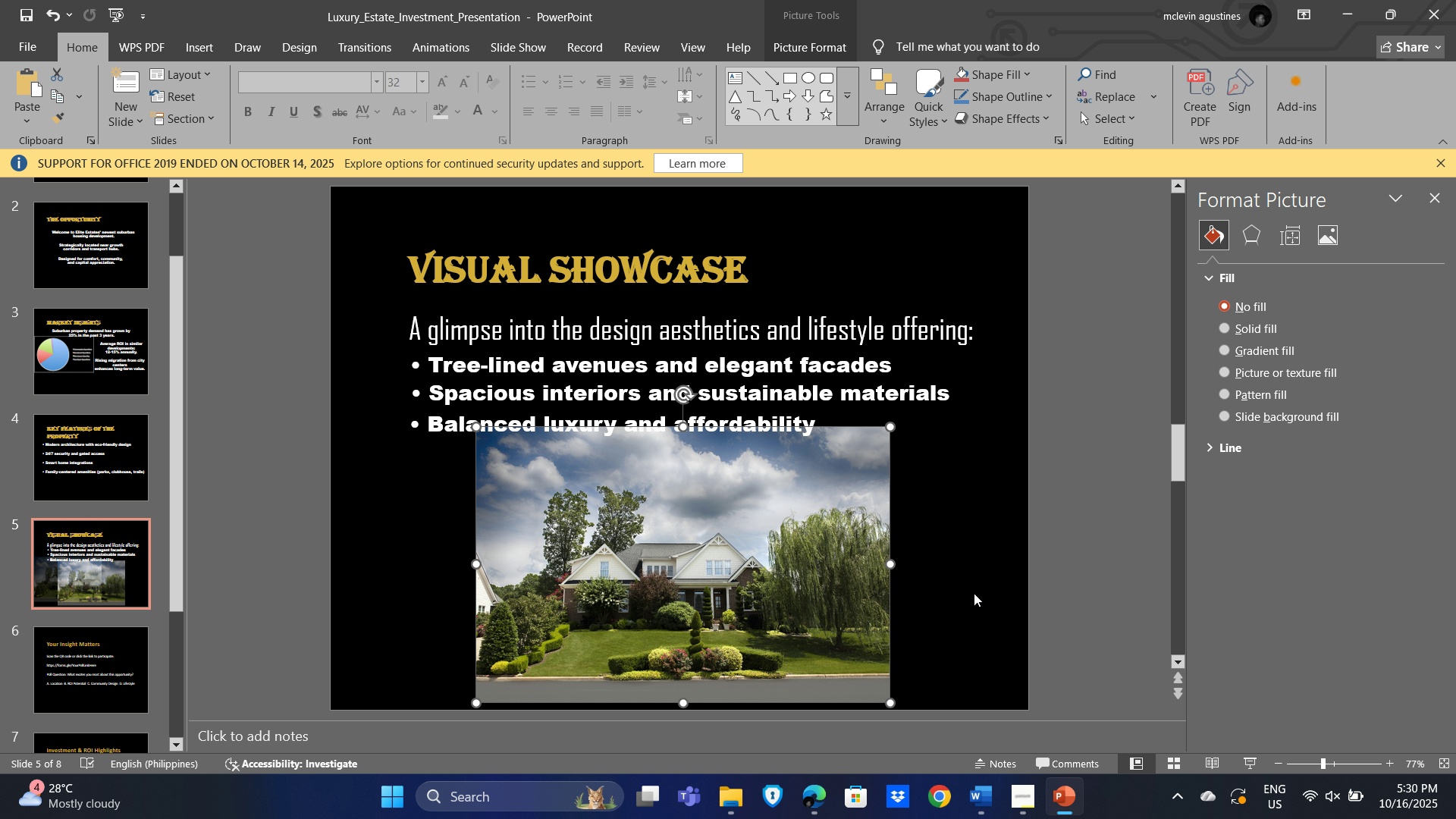 
left_click([974, 593])
 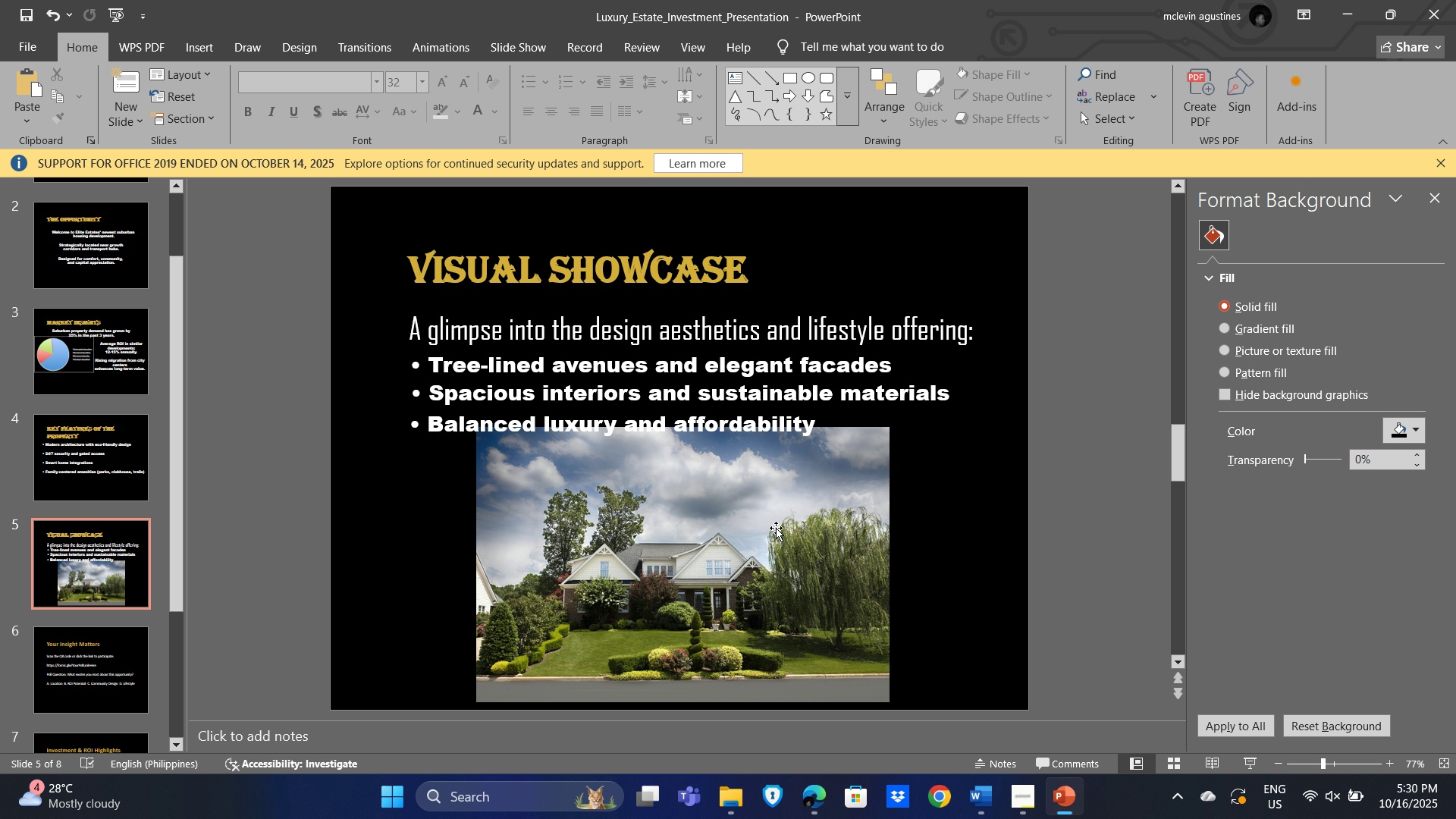 
left_click([776, 528])
 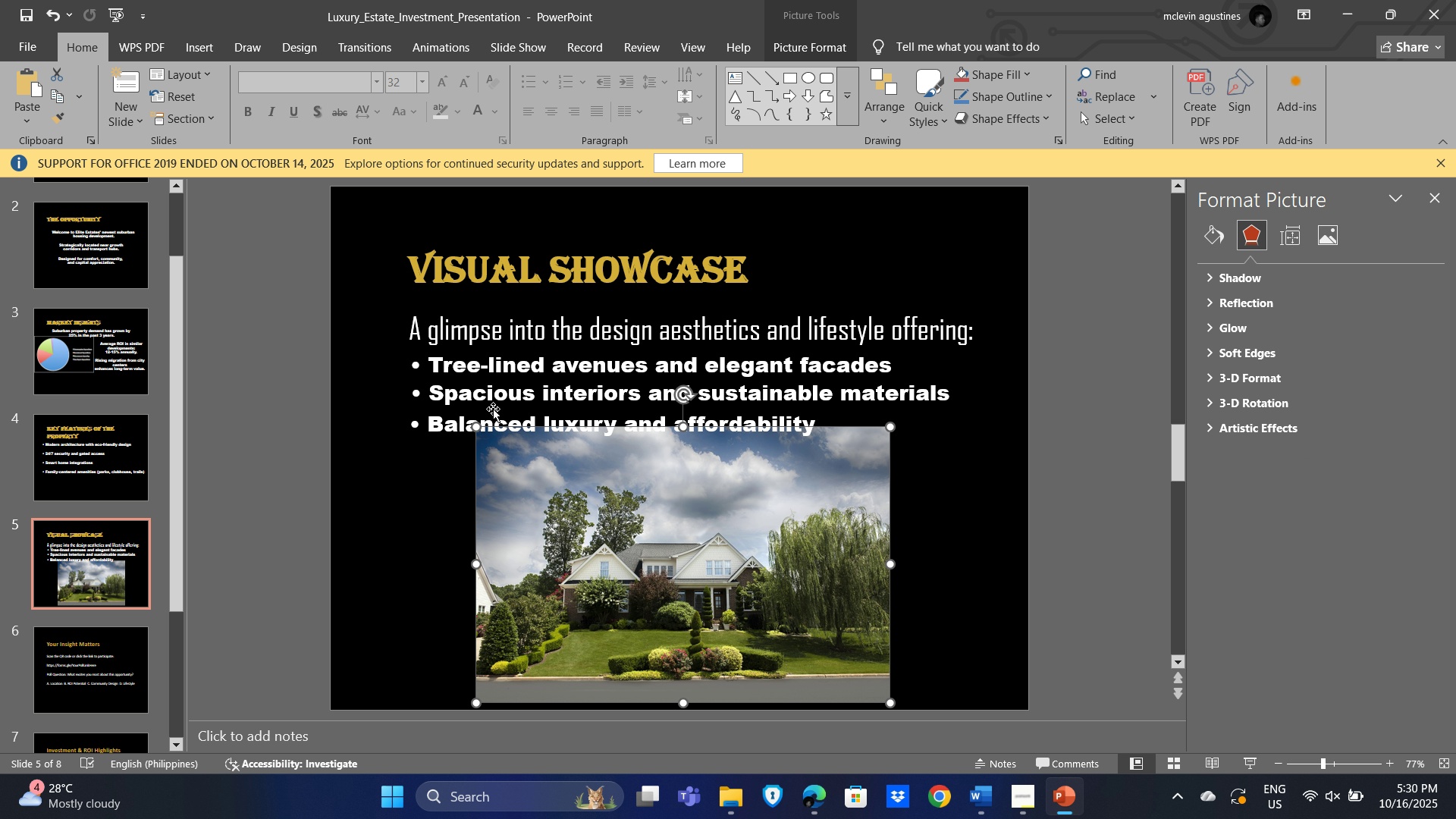 
left_click([493, 409])
 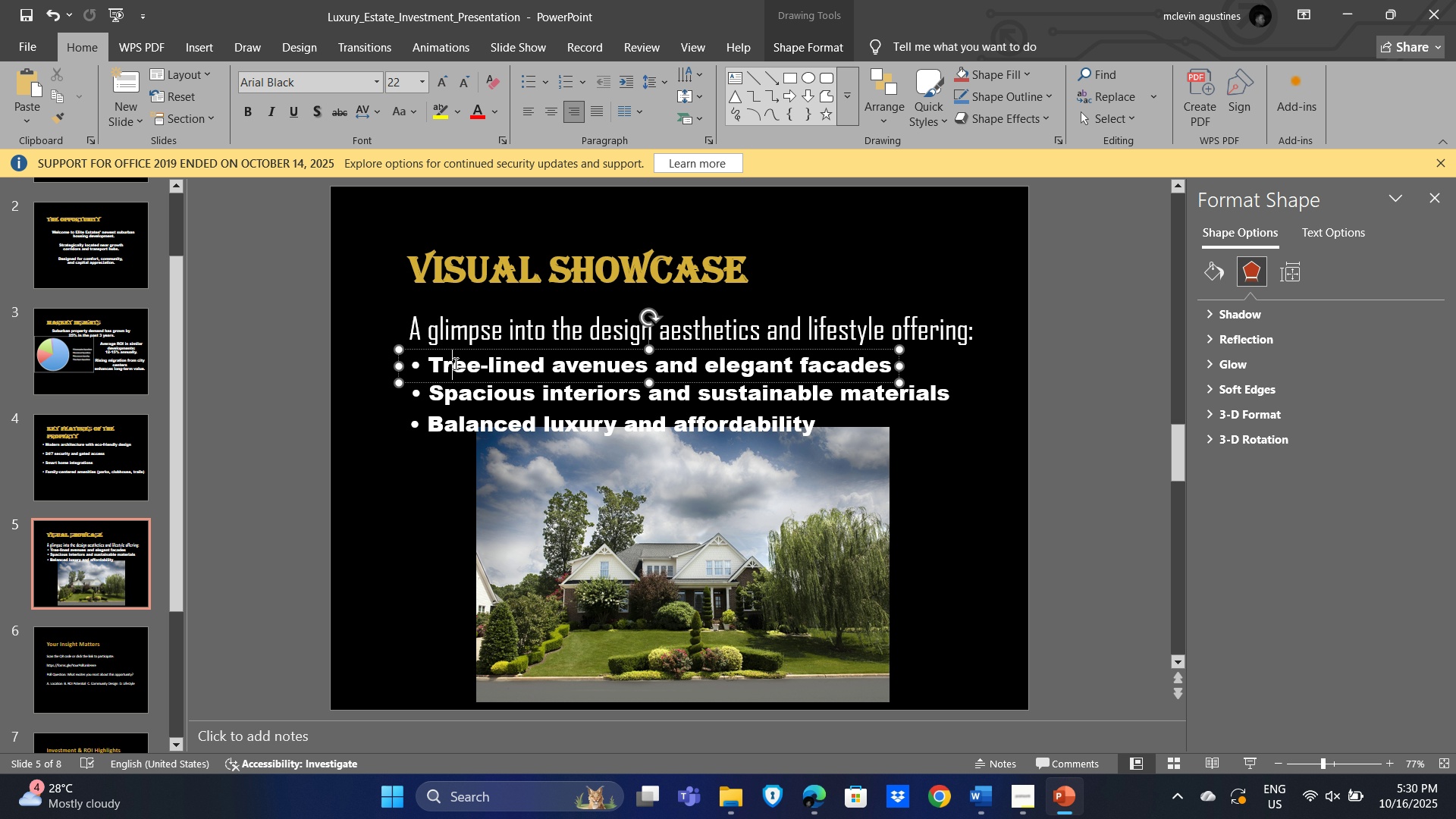 
left_click([454, 363])
 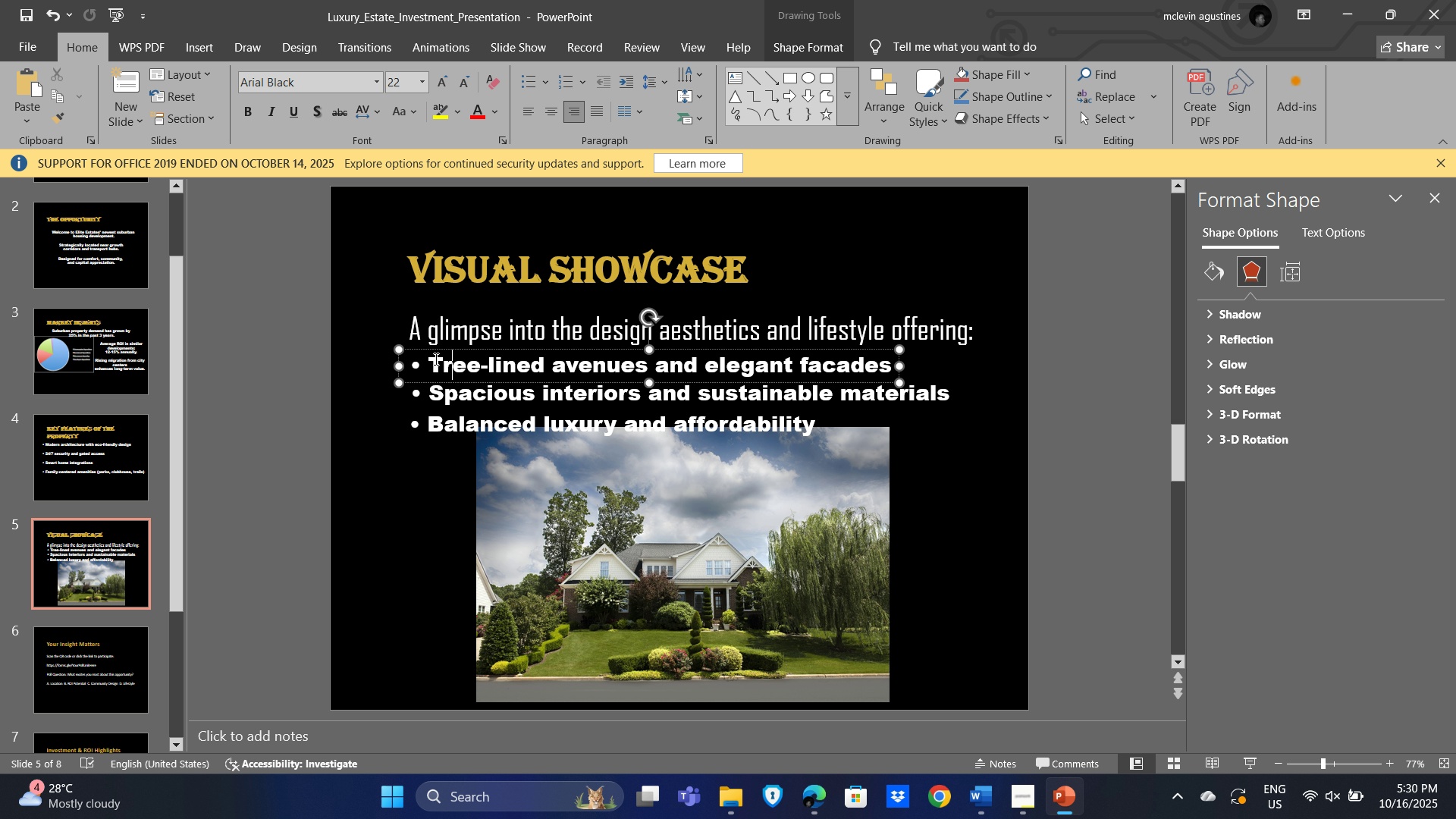 
hold_key(key=ShiftLeft, duration=1.47)
left_click([457, 381])
 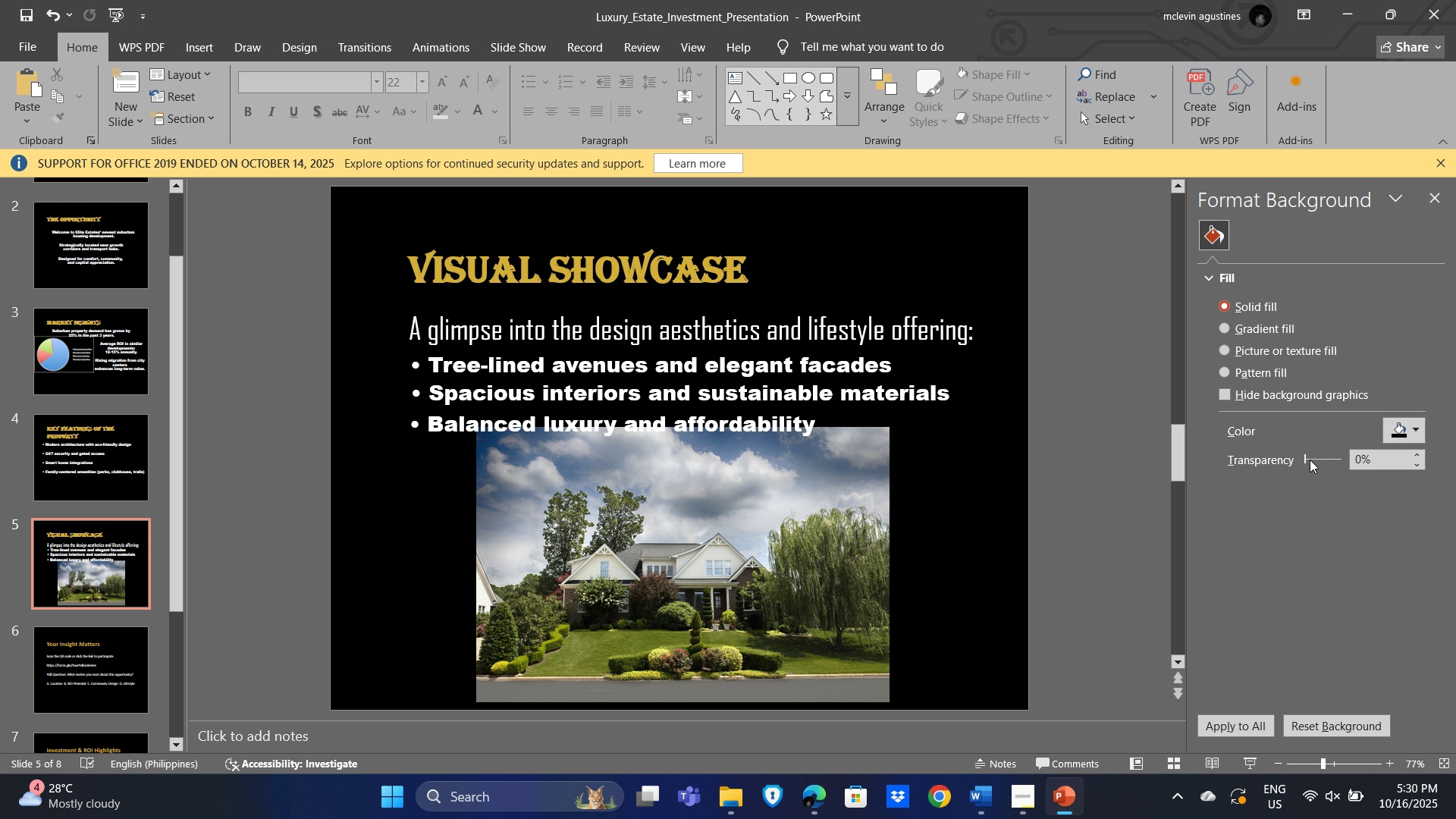 
left_click([874, 551])
 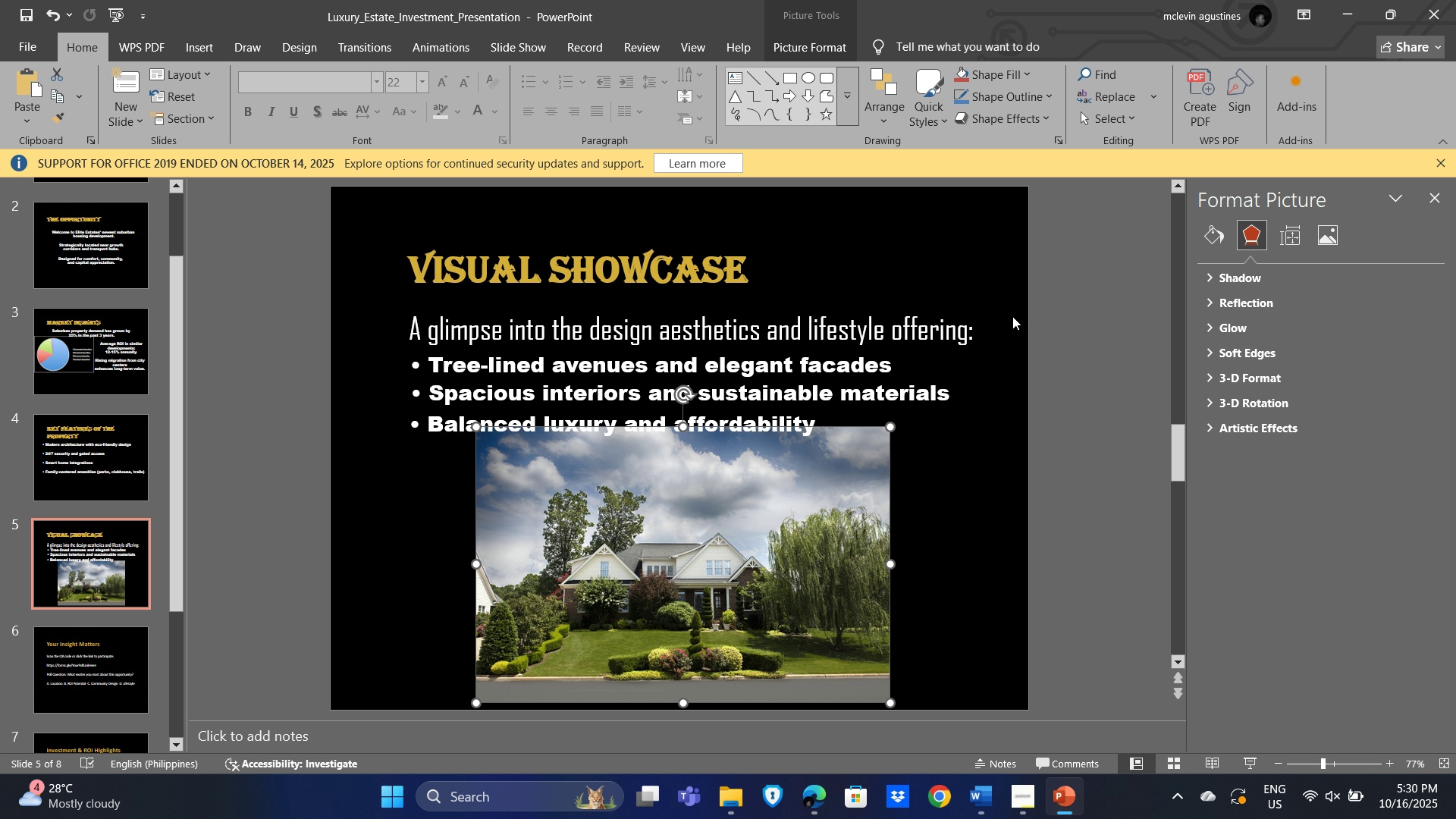 
left_click([631, 356])
 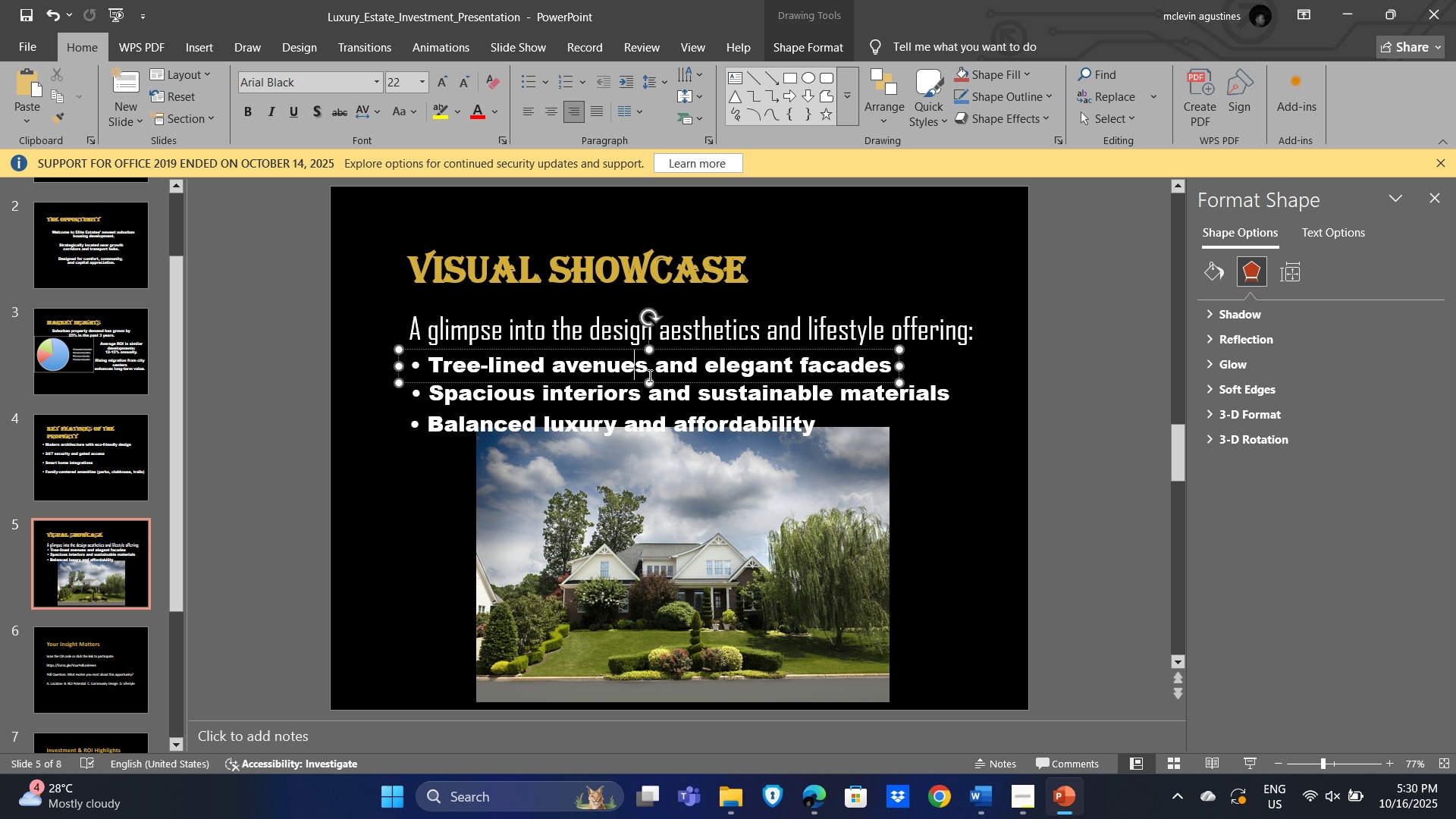 
hold_key(key=ShiftLeft, duration=1.53)
left_click([700, 397])
 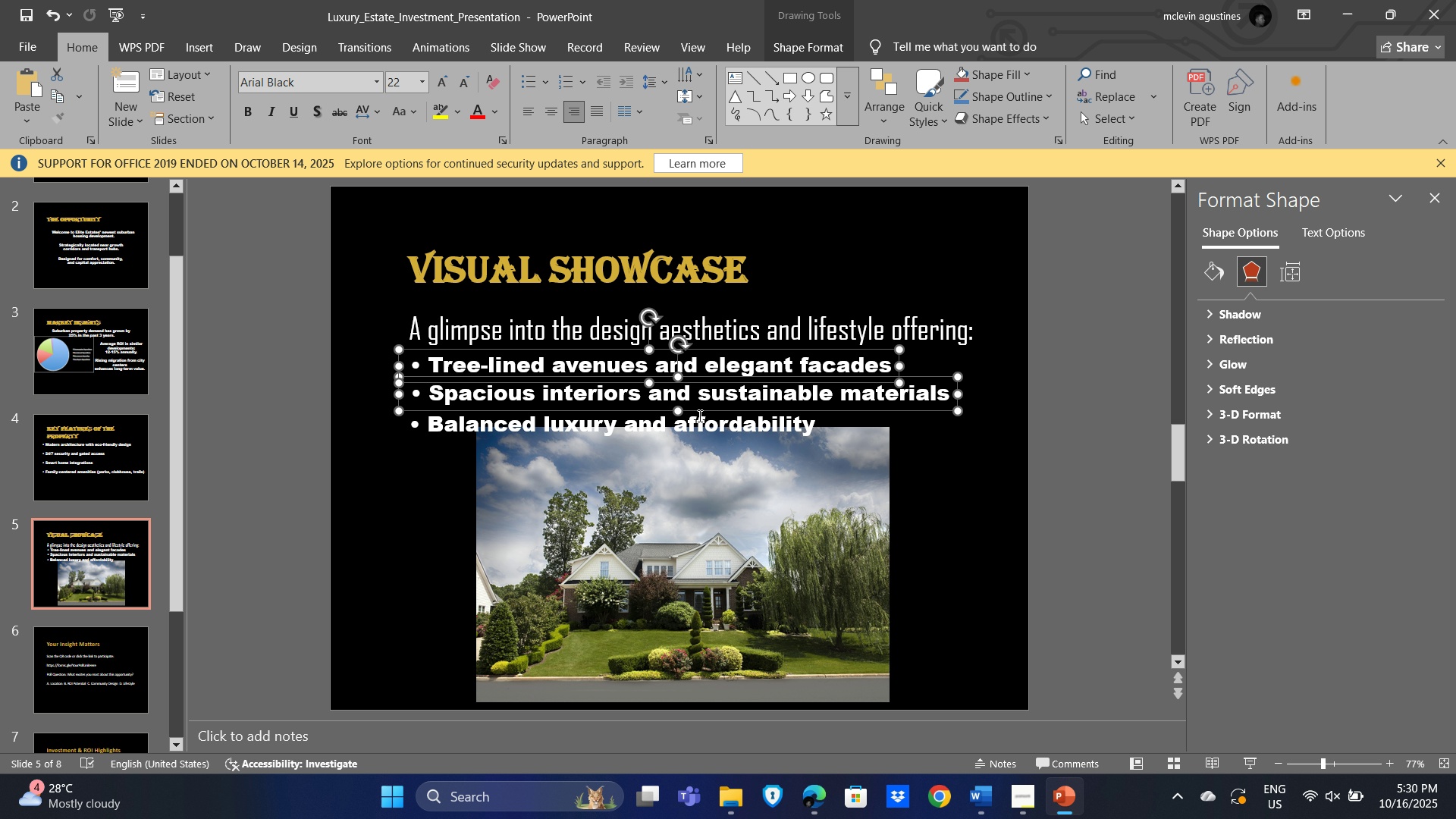 
hold_key(key=ShiftLeft, duration=1.25)
left_click([700, 428])
 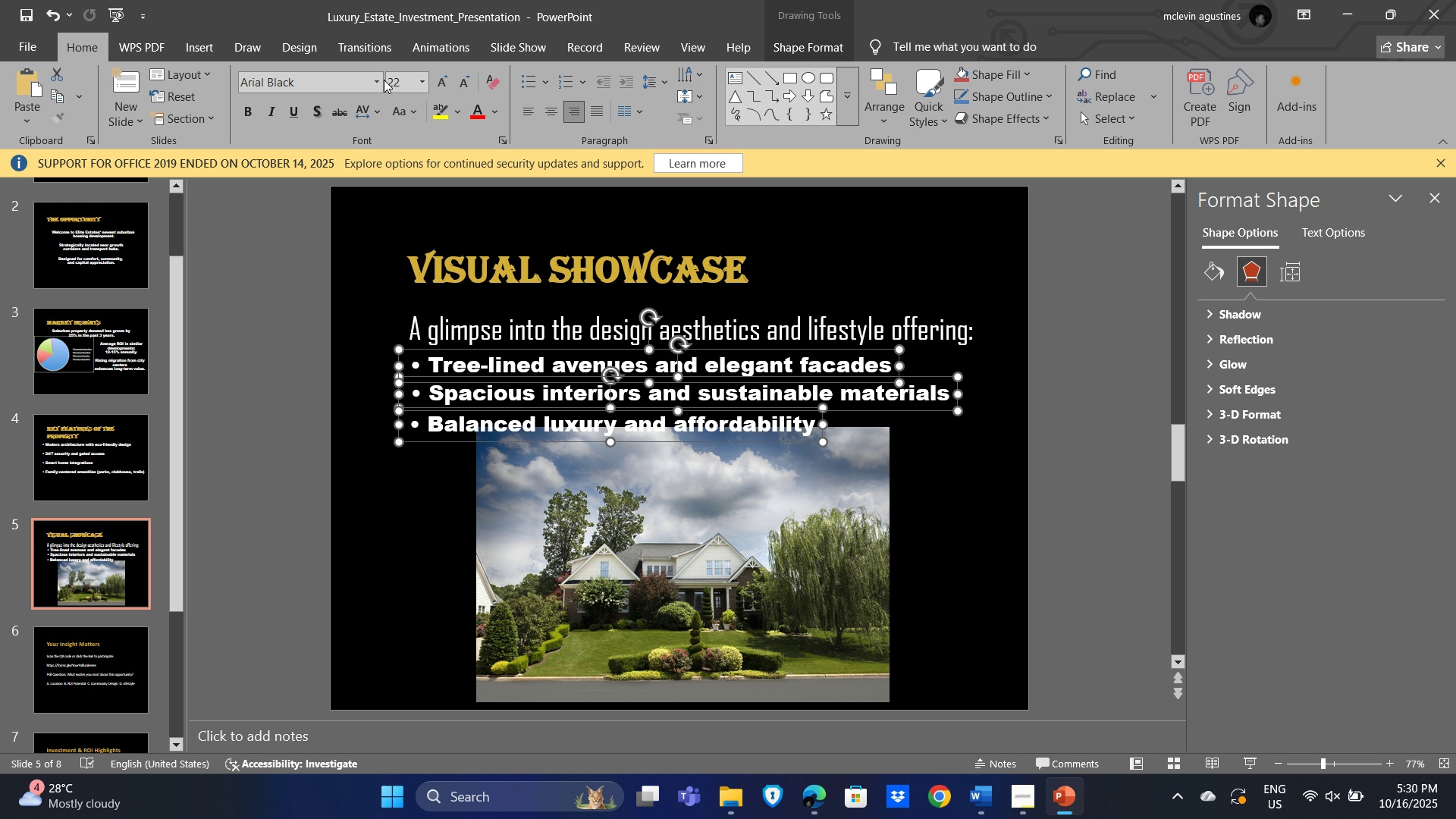 
left_click([378, 79])
 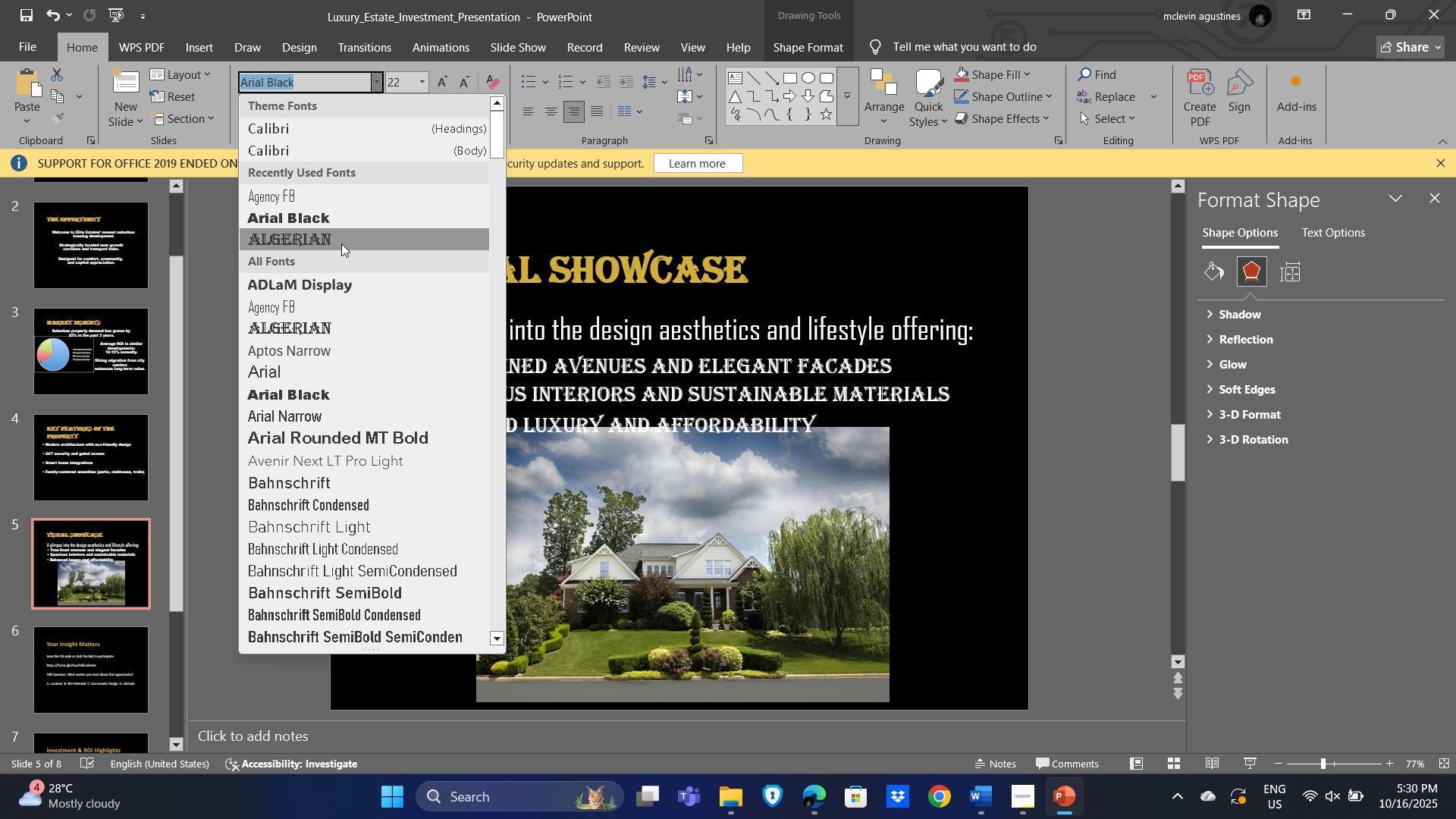 
mouse_move([356, 230])
 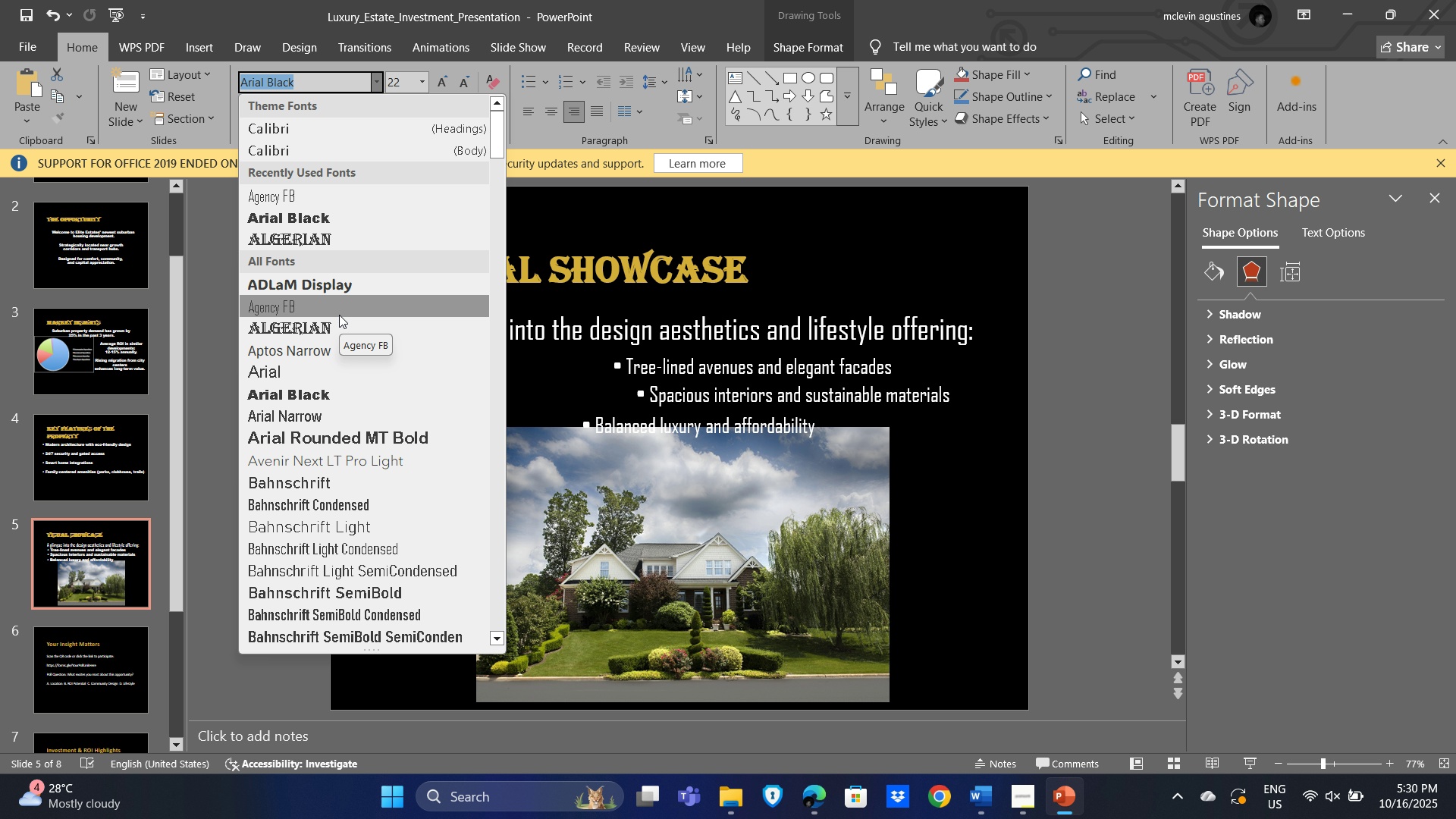 
left_click([339, 315])
 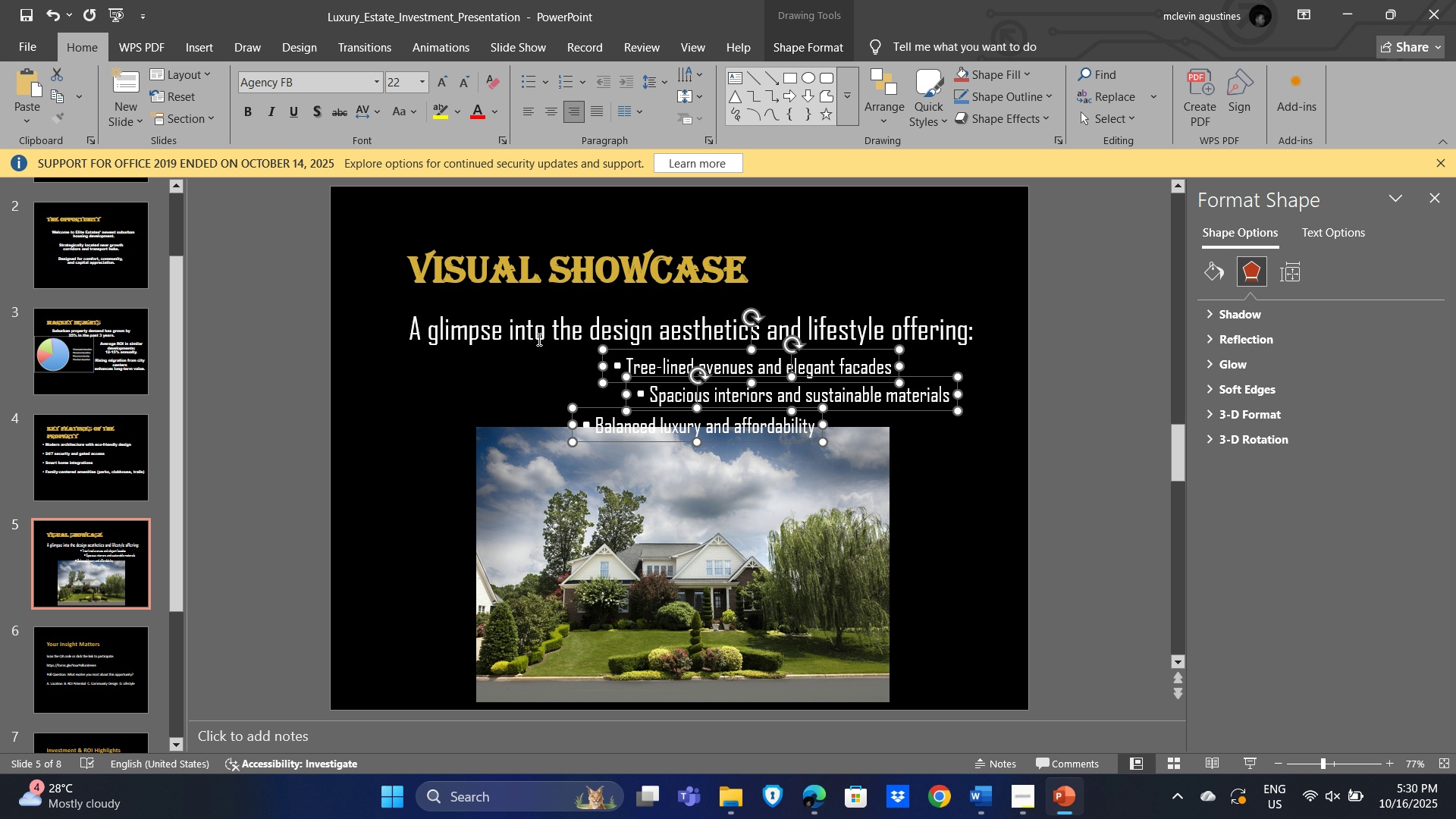 
left_click([456, 396])
 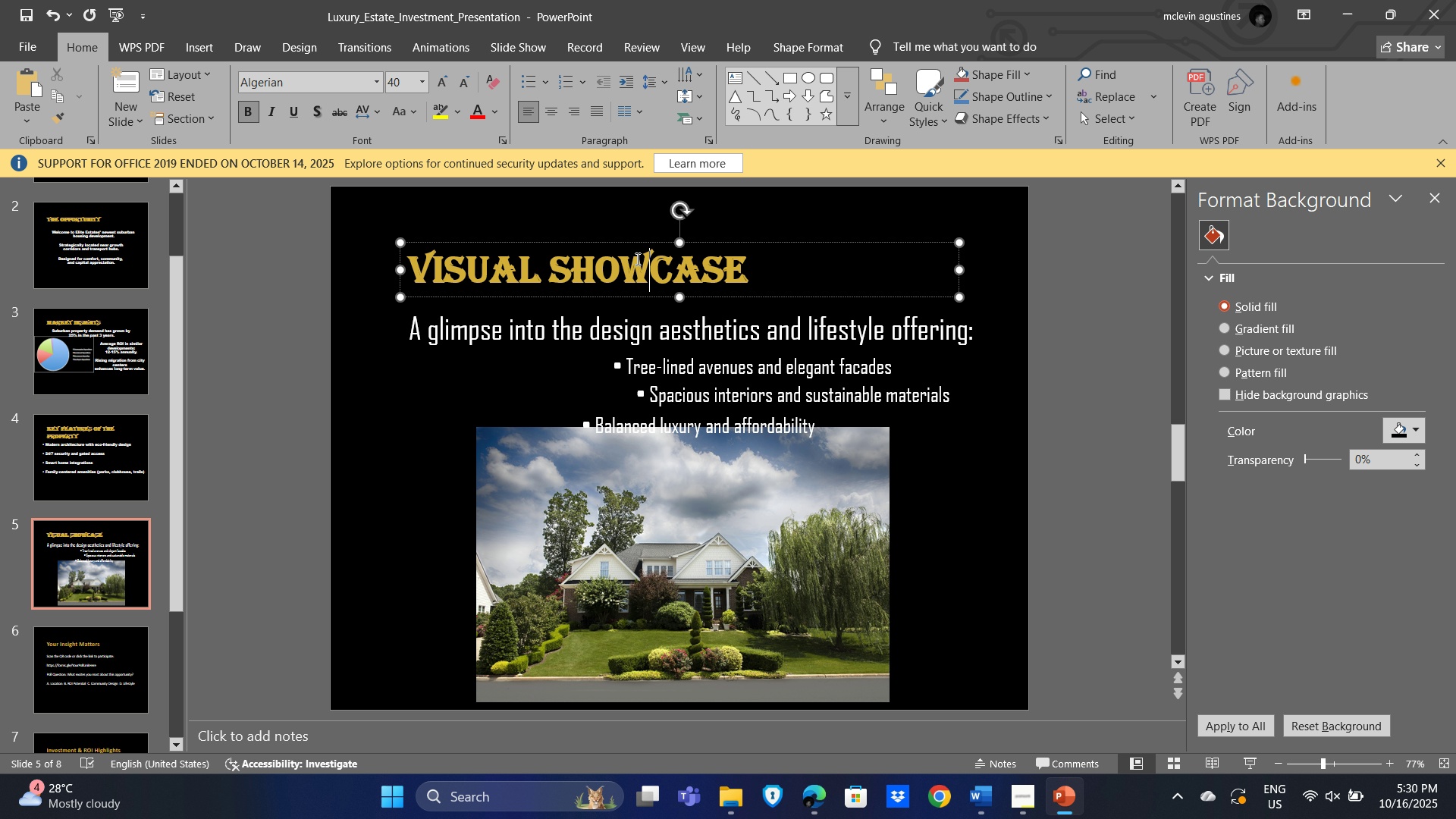 
double_click([636, 259])
 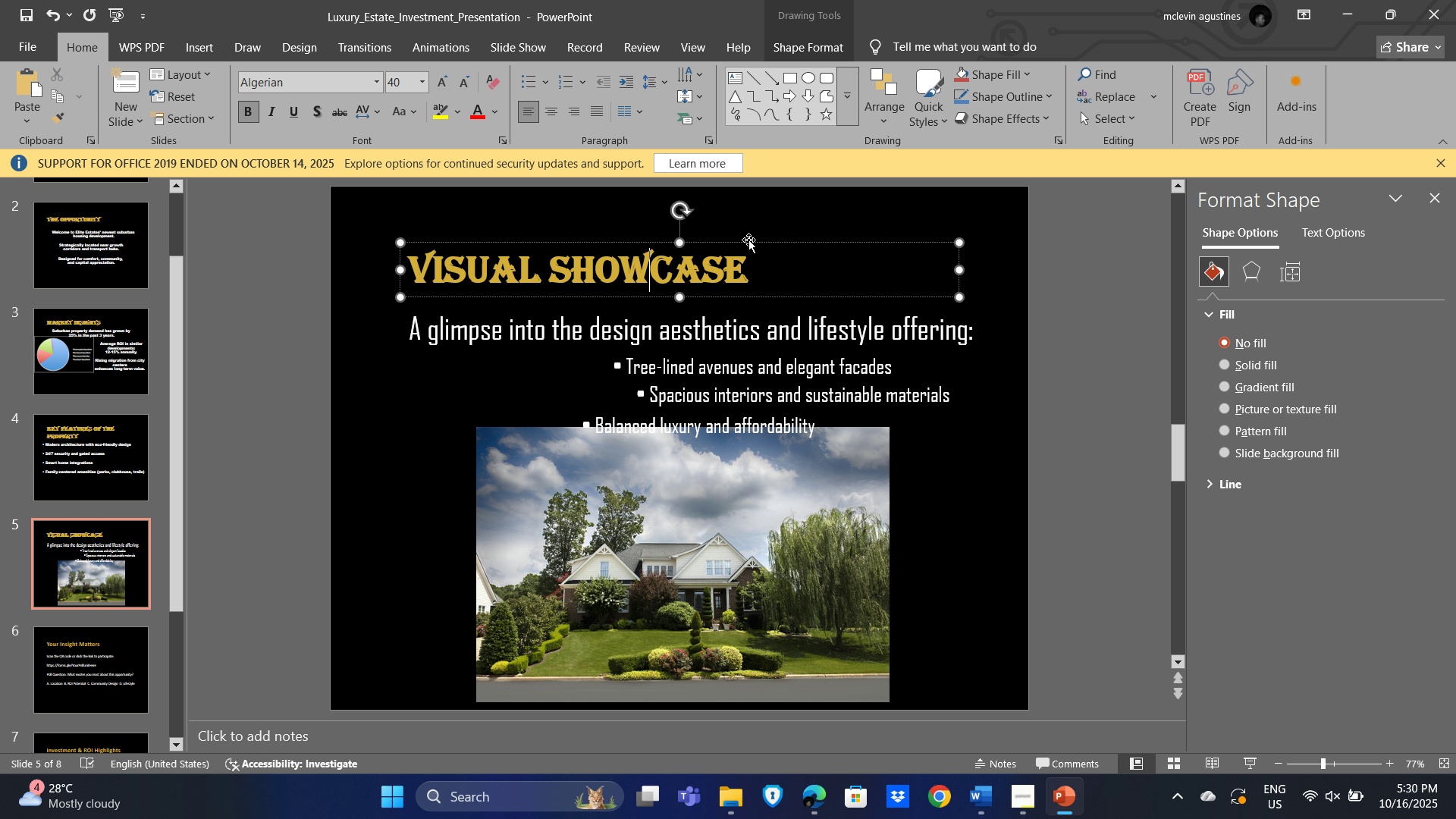 
left_click_drag(start_coordinate=[748, 238], to_coordinate=[748, 210])
 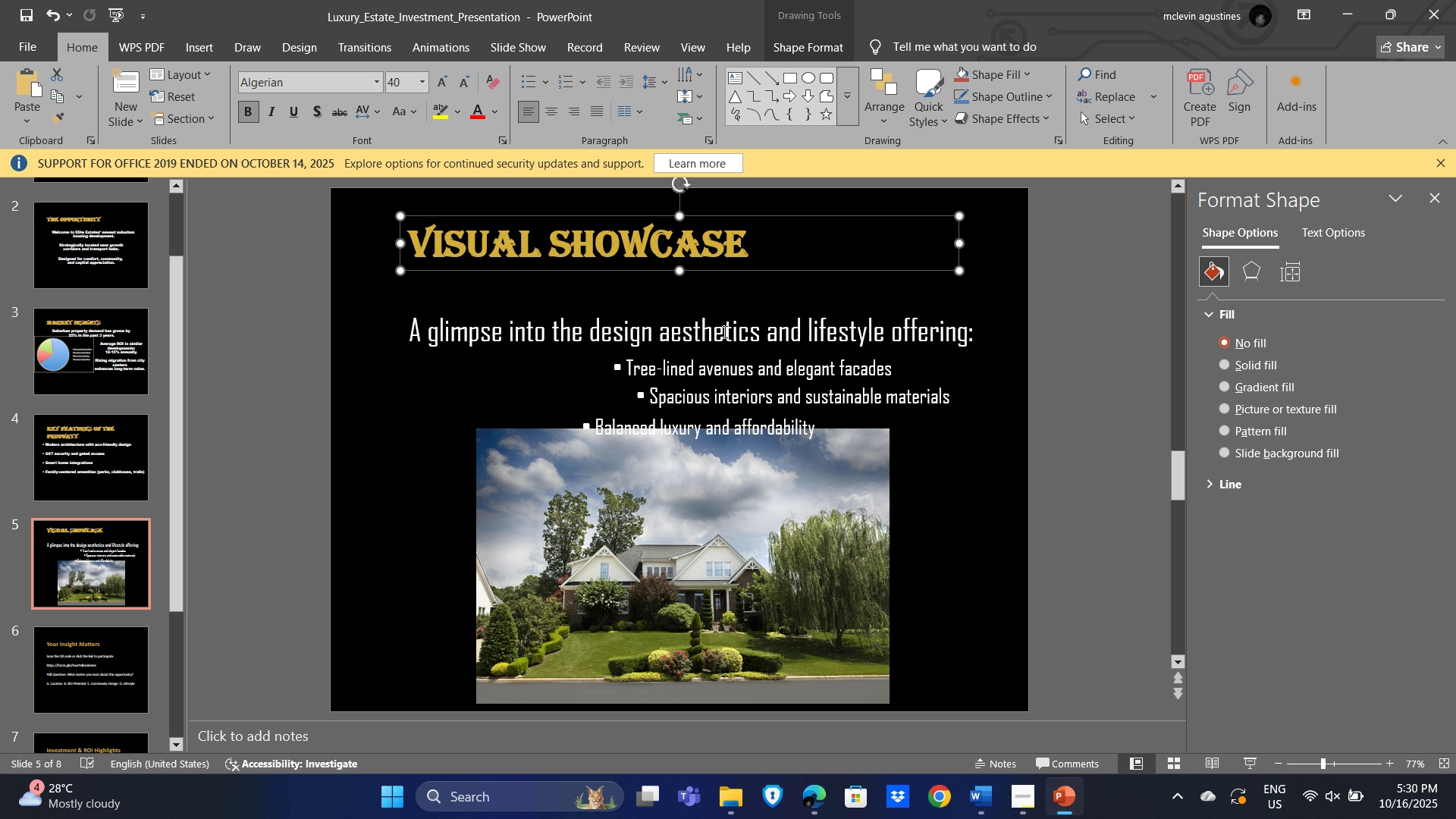 
left_click([723, 331])
 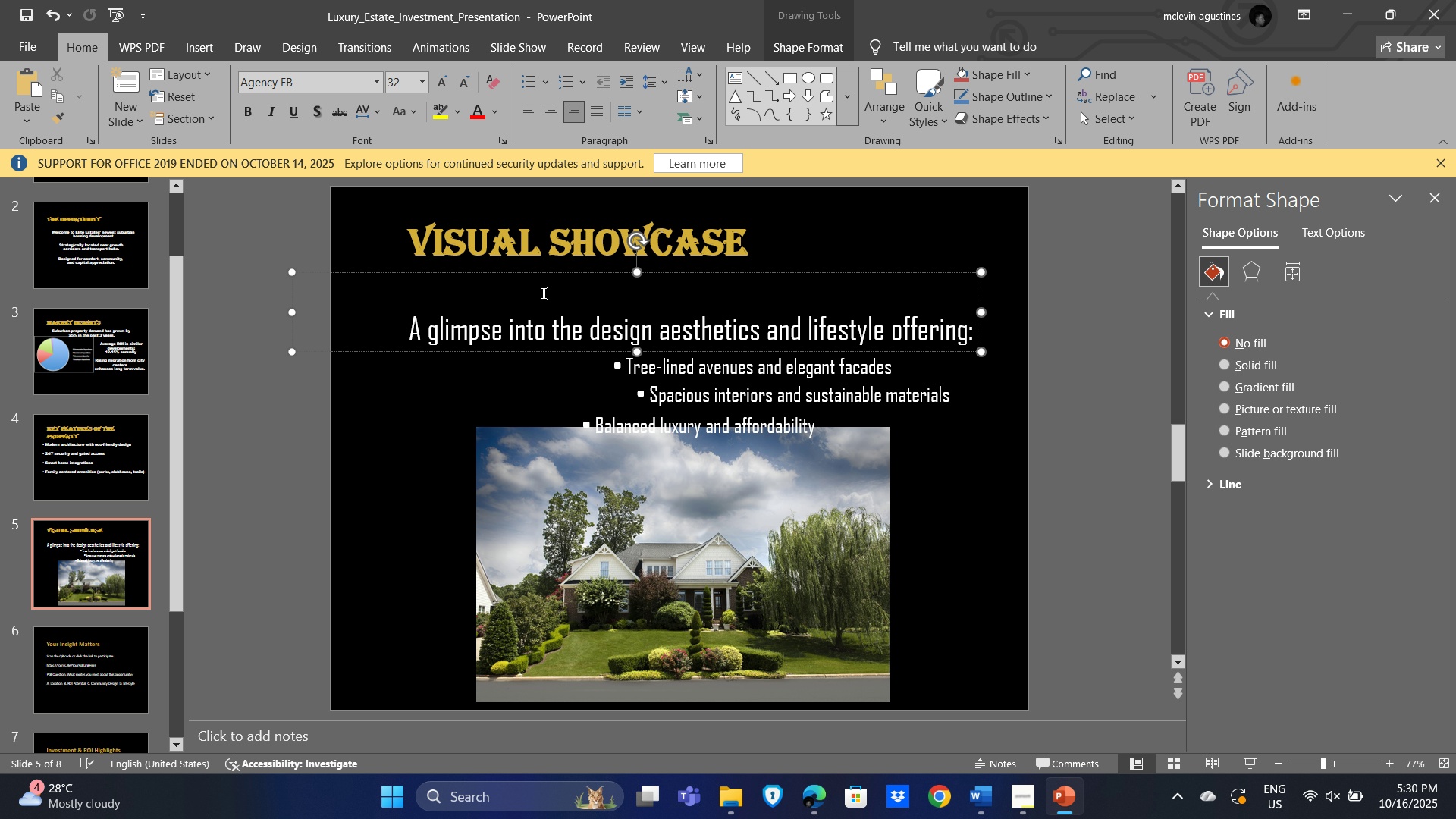 
left_click([470, 287])
 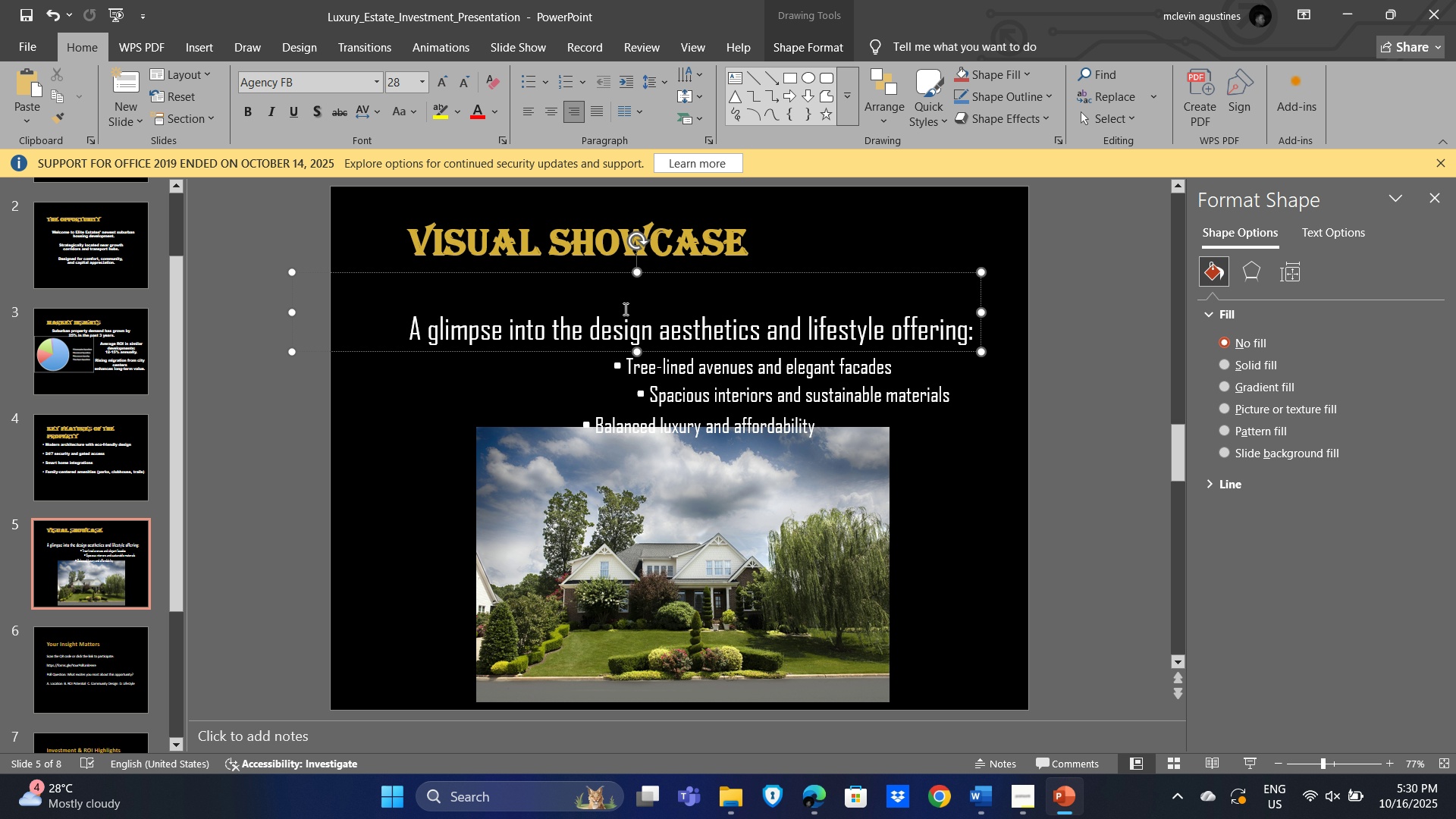 
key(Delete)
 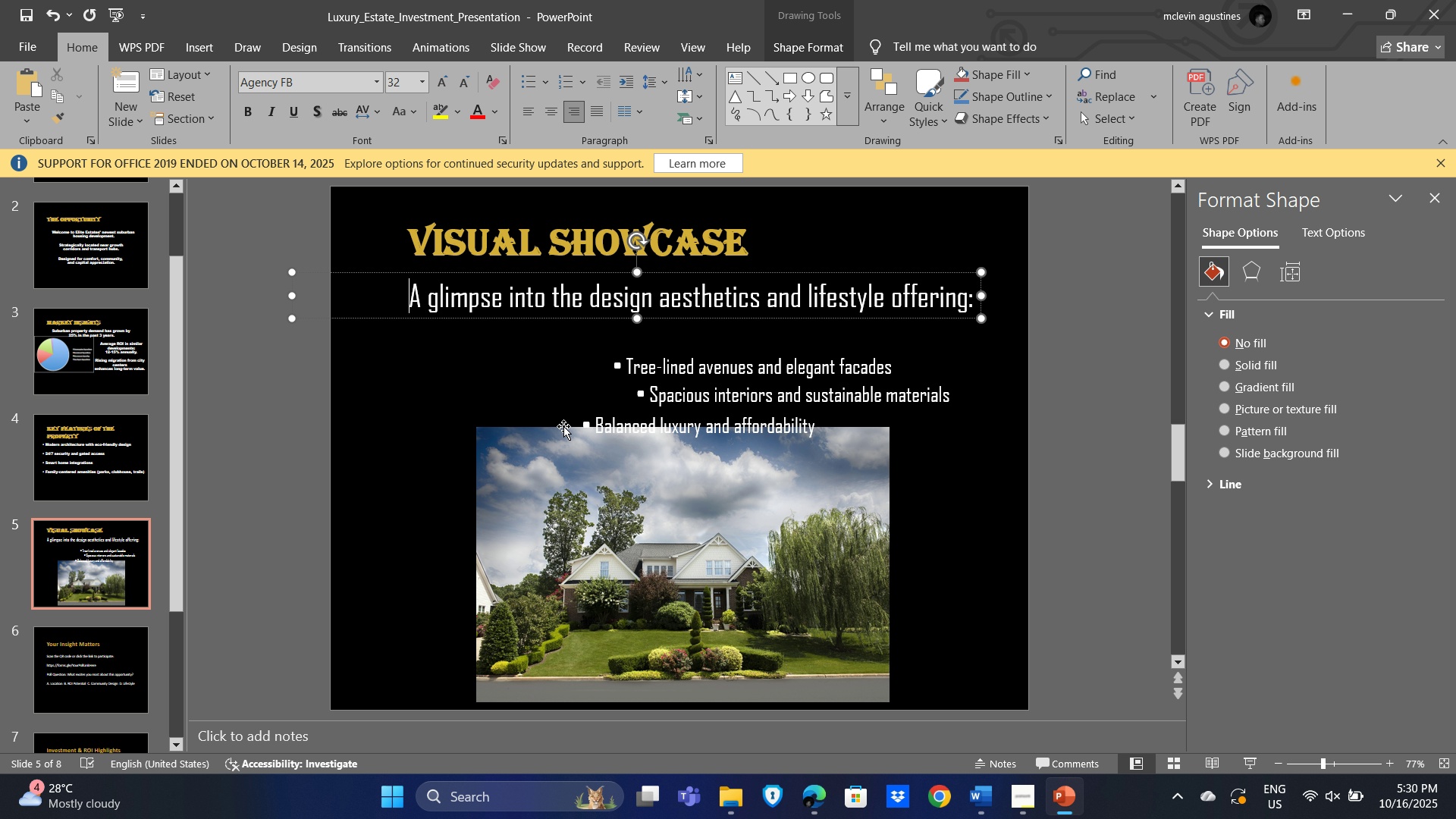 
left_click([602, 347])
 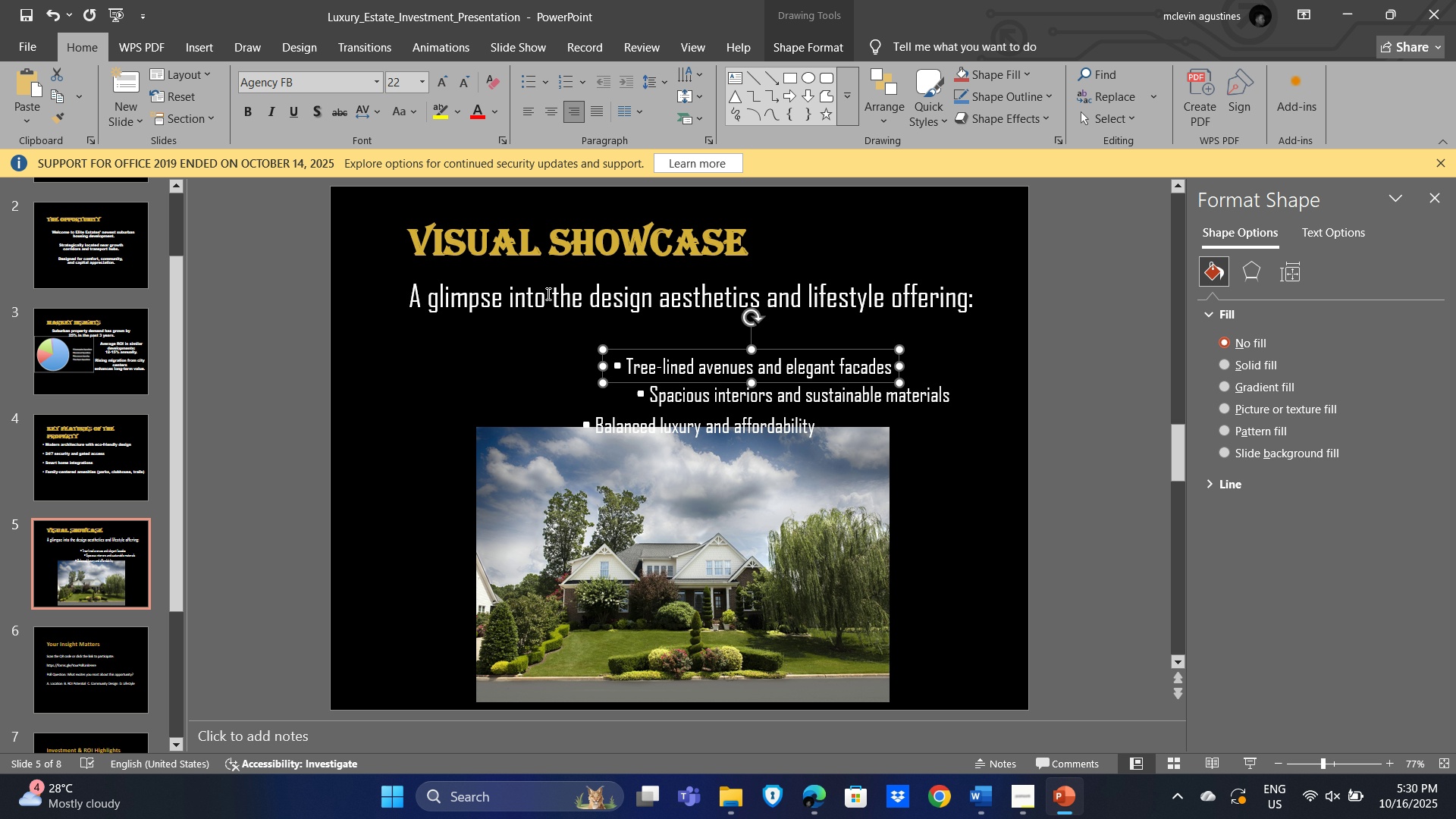 
left_click([547, 293])
 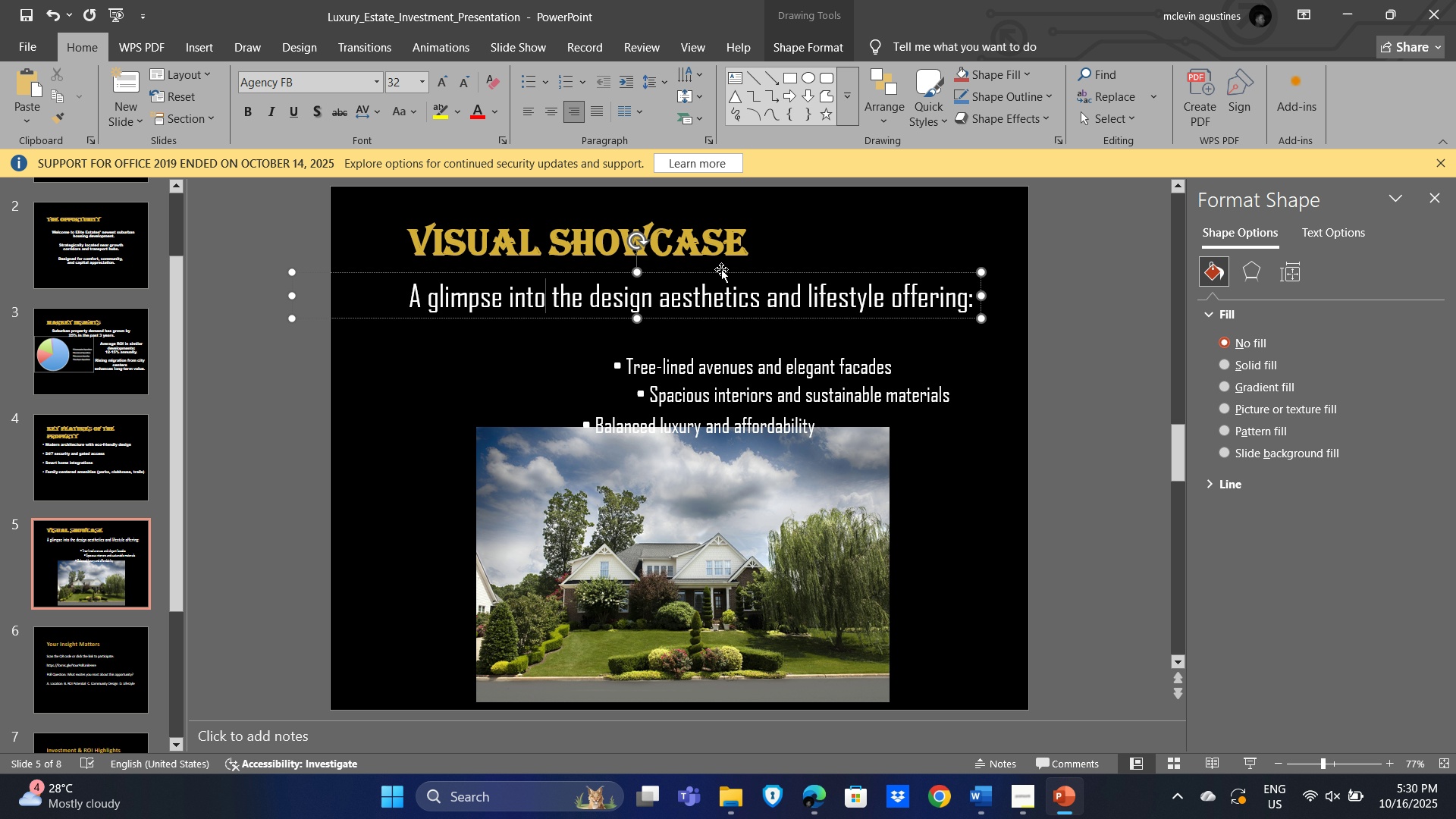 
left_click_drag(start_coordinate=[721, 269], to_coordinate=[722, 258])
 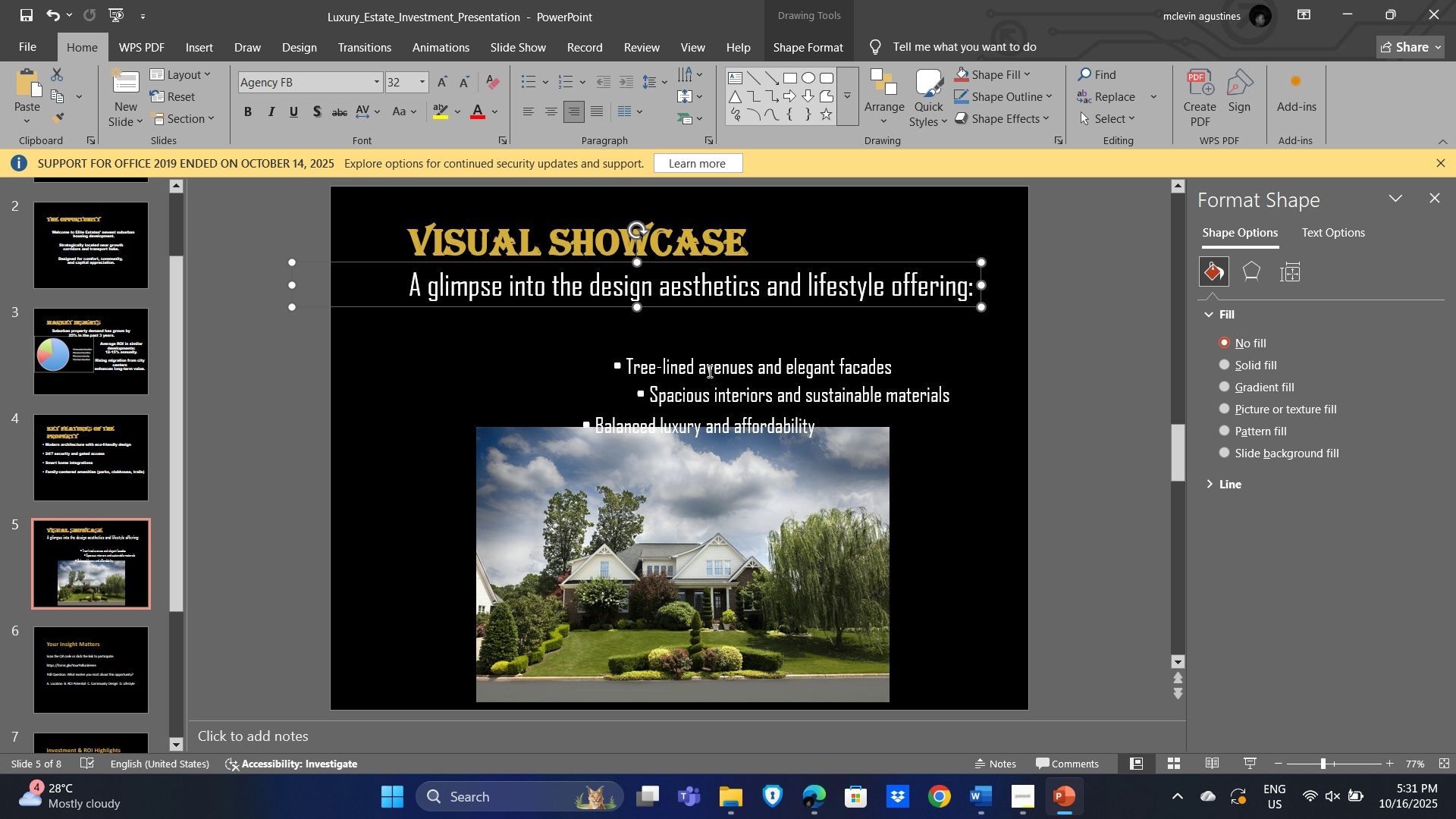 
left_click([708, 371])
 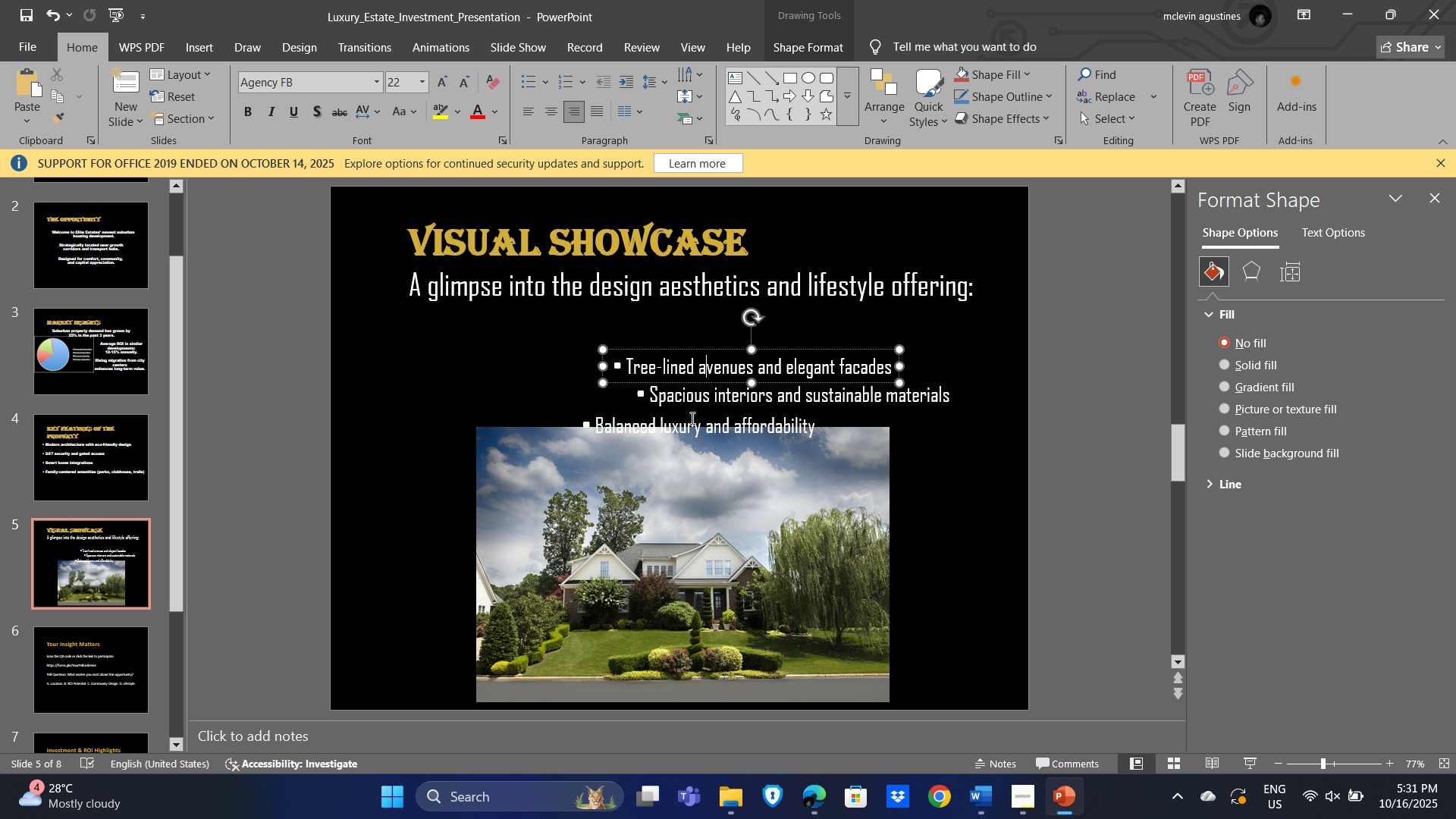 
hold_key(key=ShiftLeft, duration=1.2)
left_click([692, 401])
 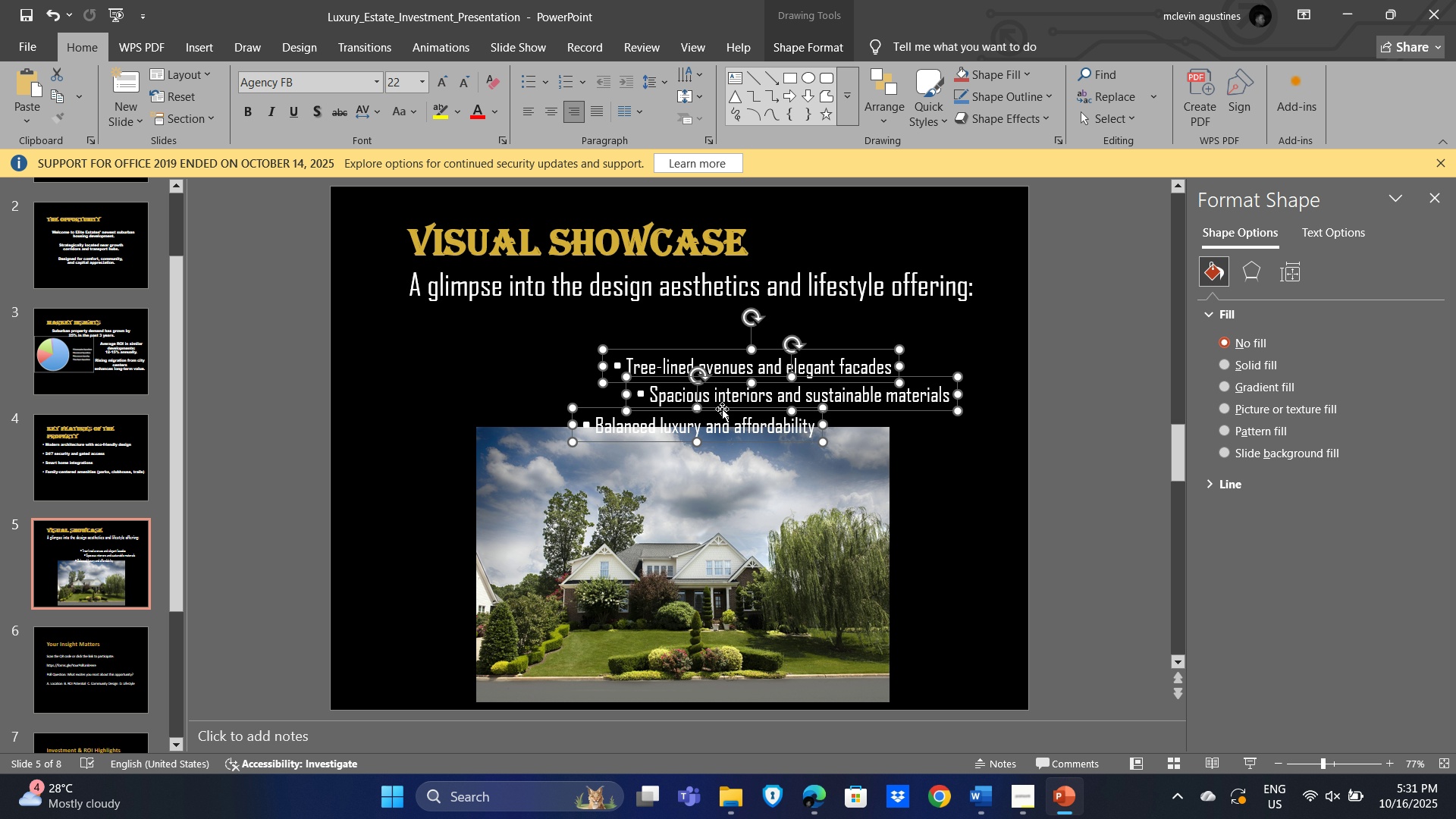 
hold_key(key=ShiftLeft, duration=1.53)
left_click_drag(start_coordinate=[722, 409], to_coordinate=[563, 359])
 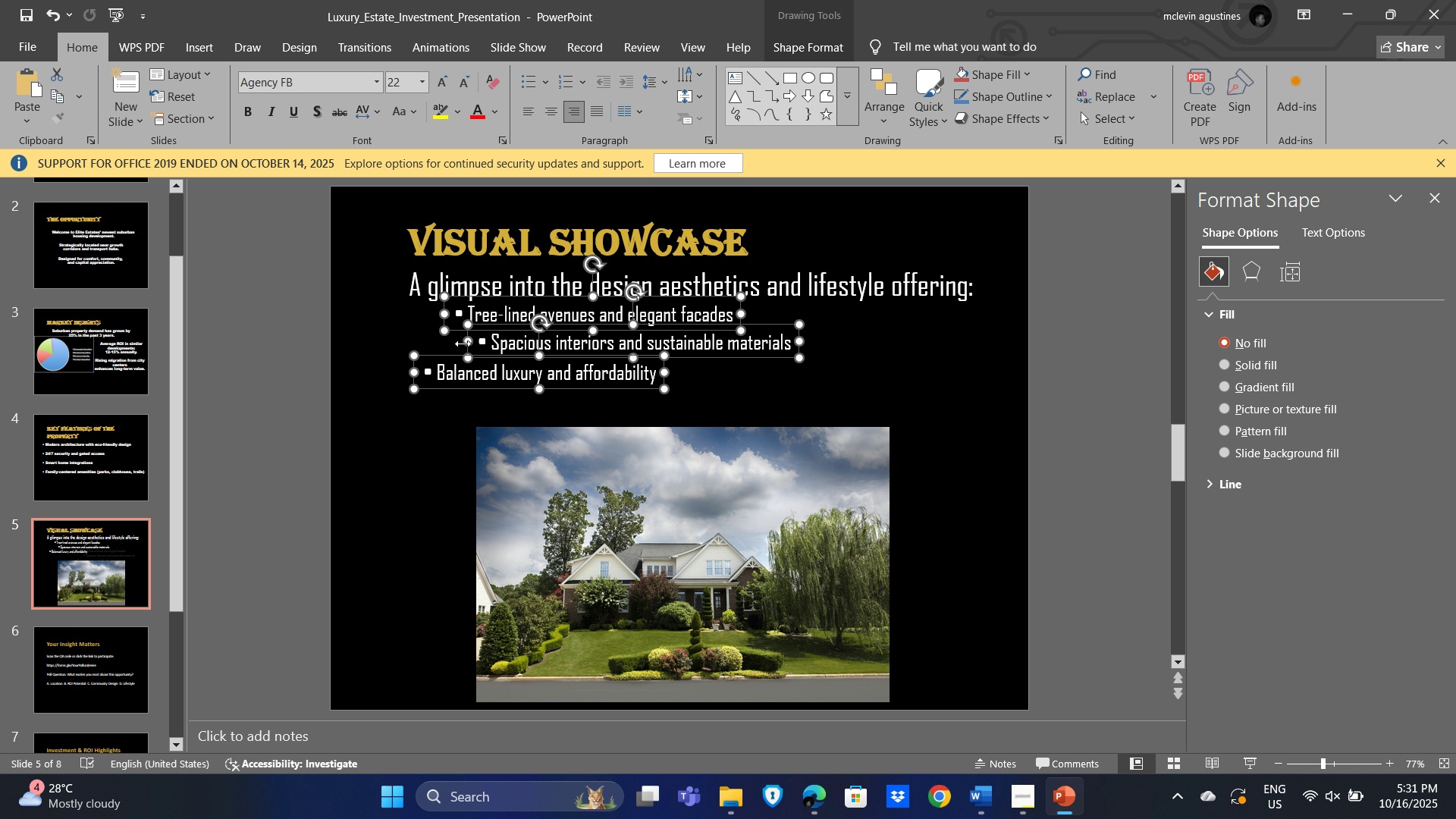 
hold_key(key=ShiftLeft, duration=0.5)
 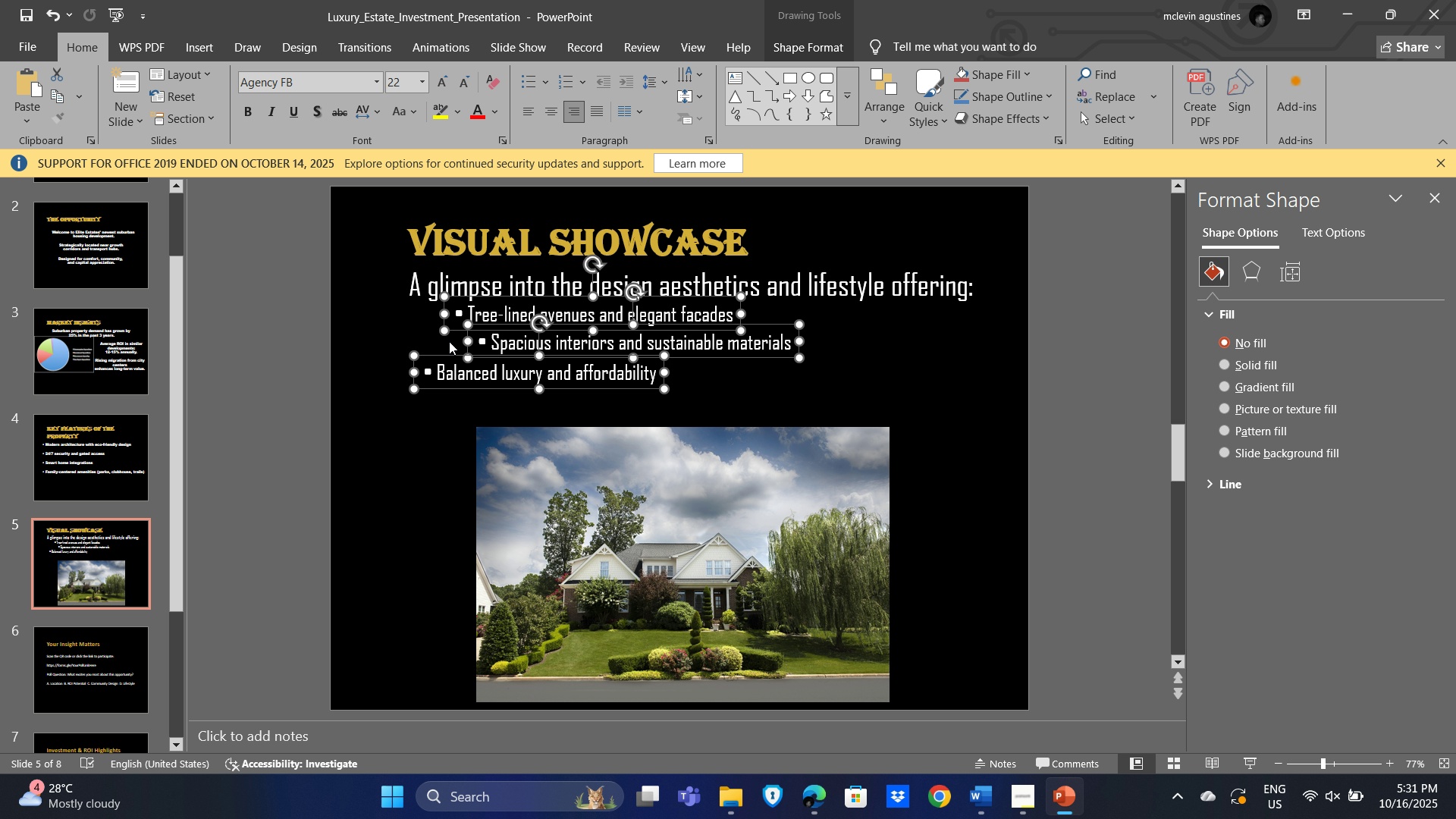 
double_click([789, 410])
 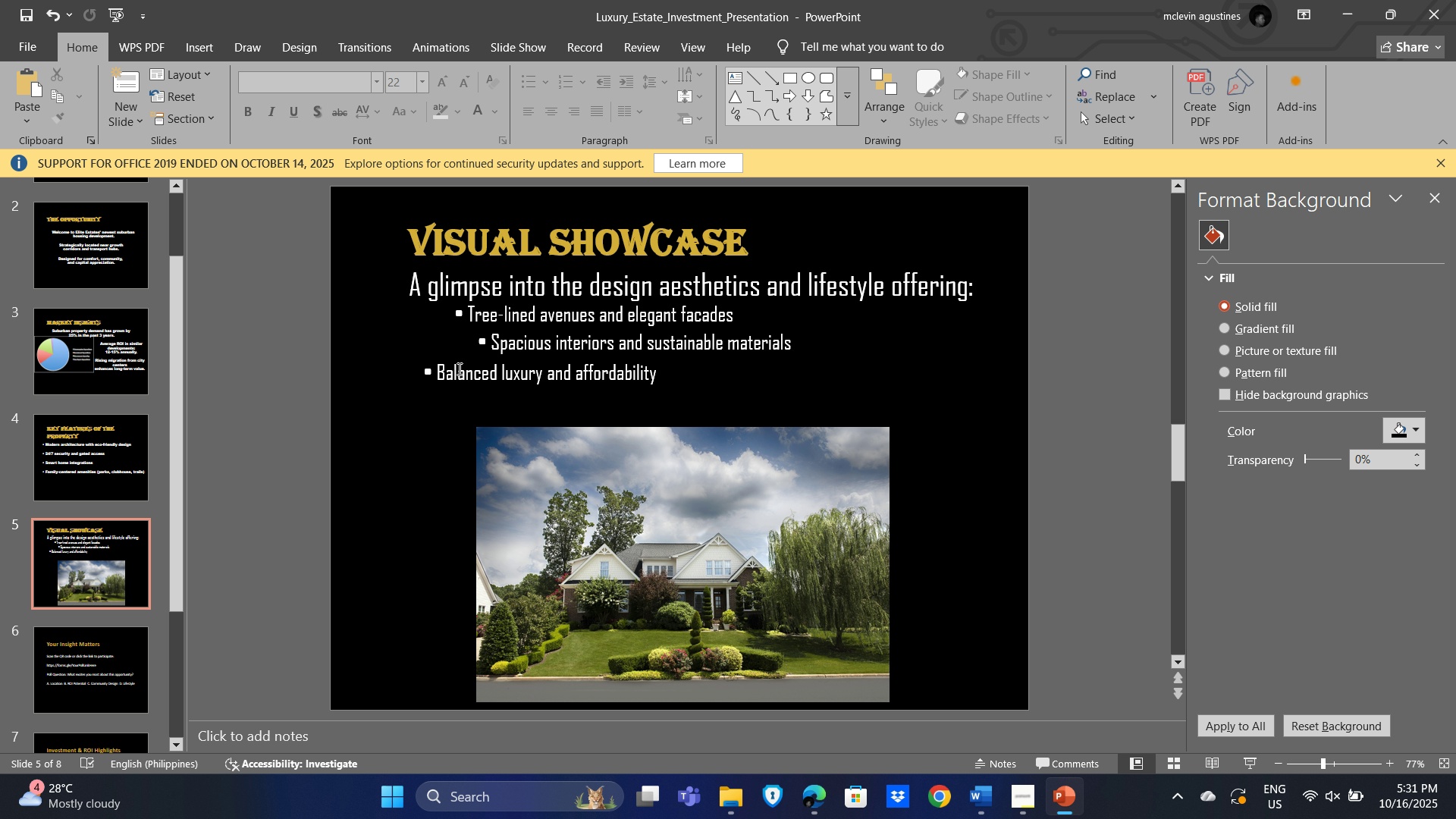 
left_click([458, 367])
 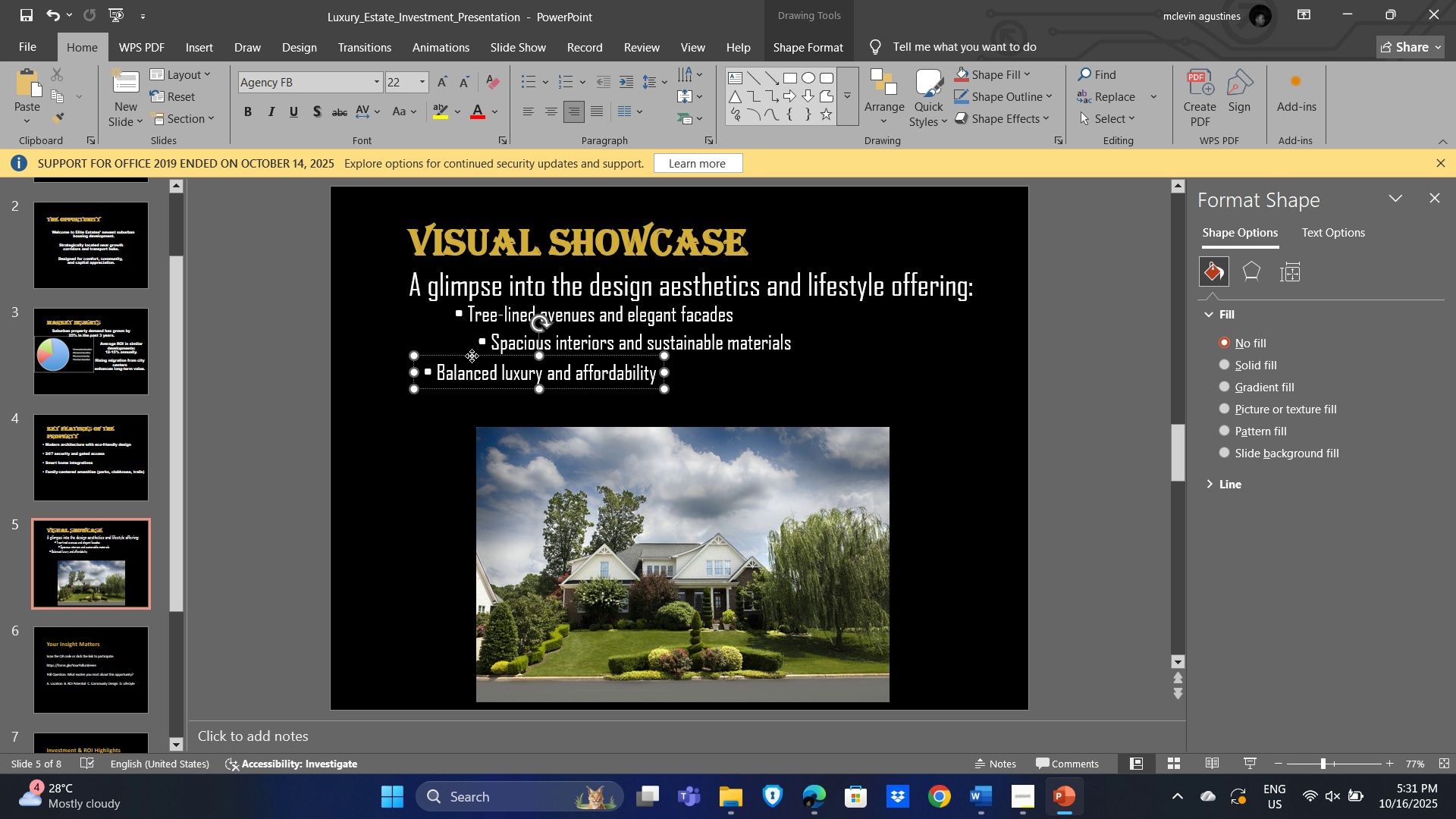 
left_click_drag(start_coordinate=[472, 356], to_coordinate=[544, 360])
 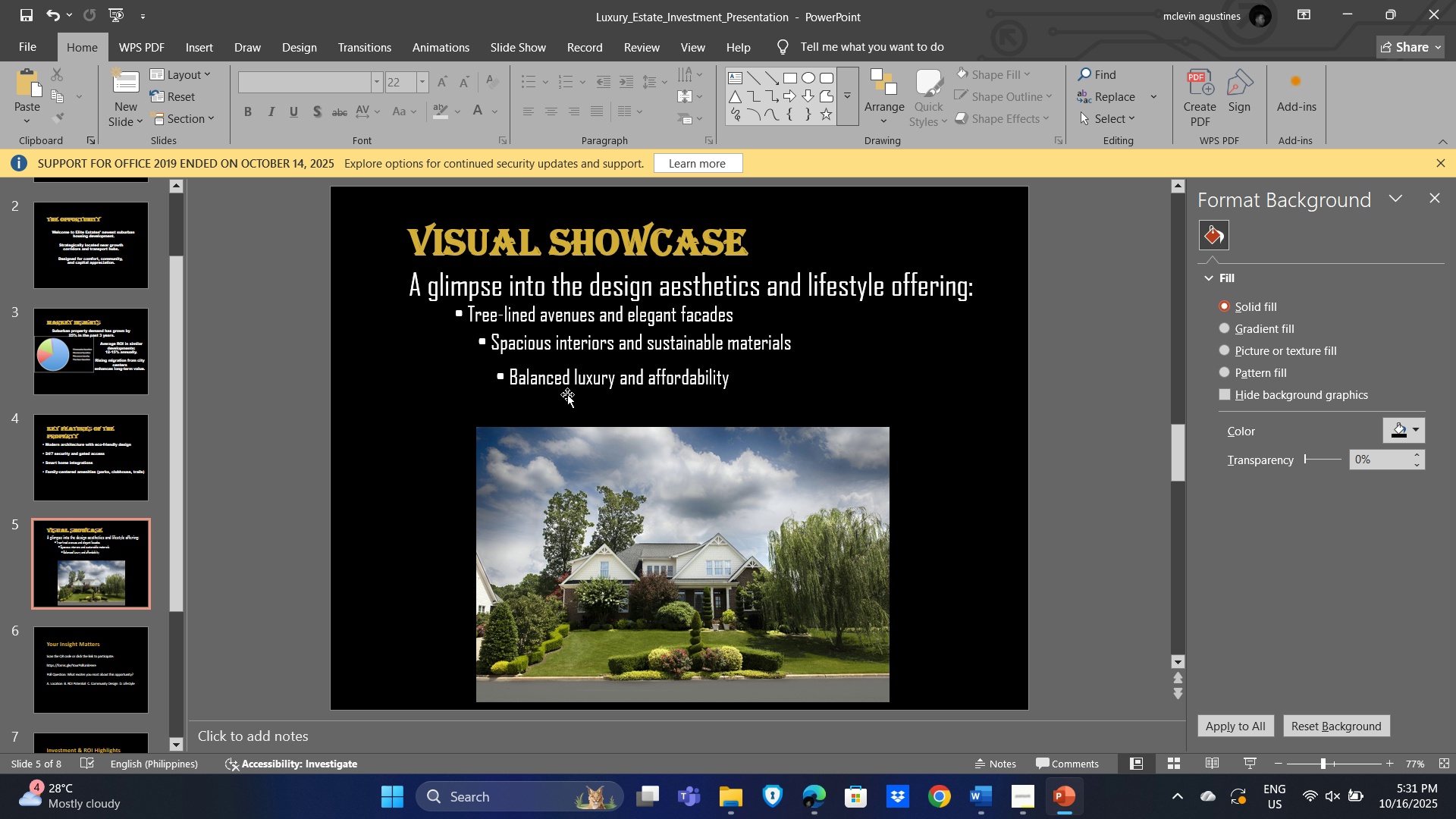 
left_click([589, 382])
 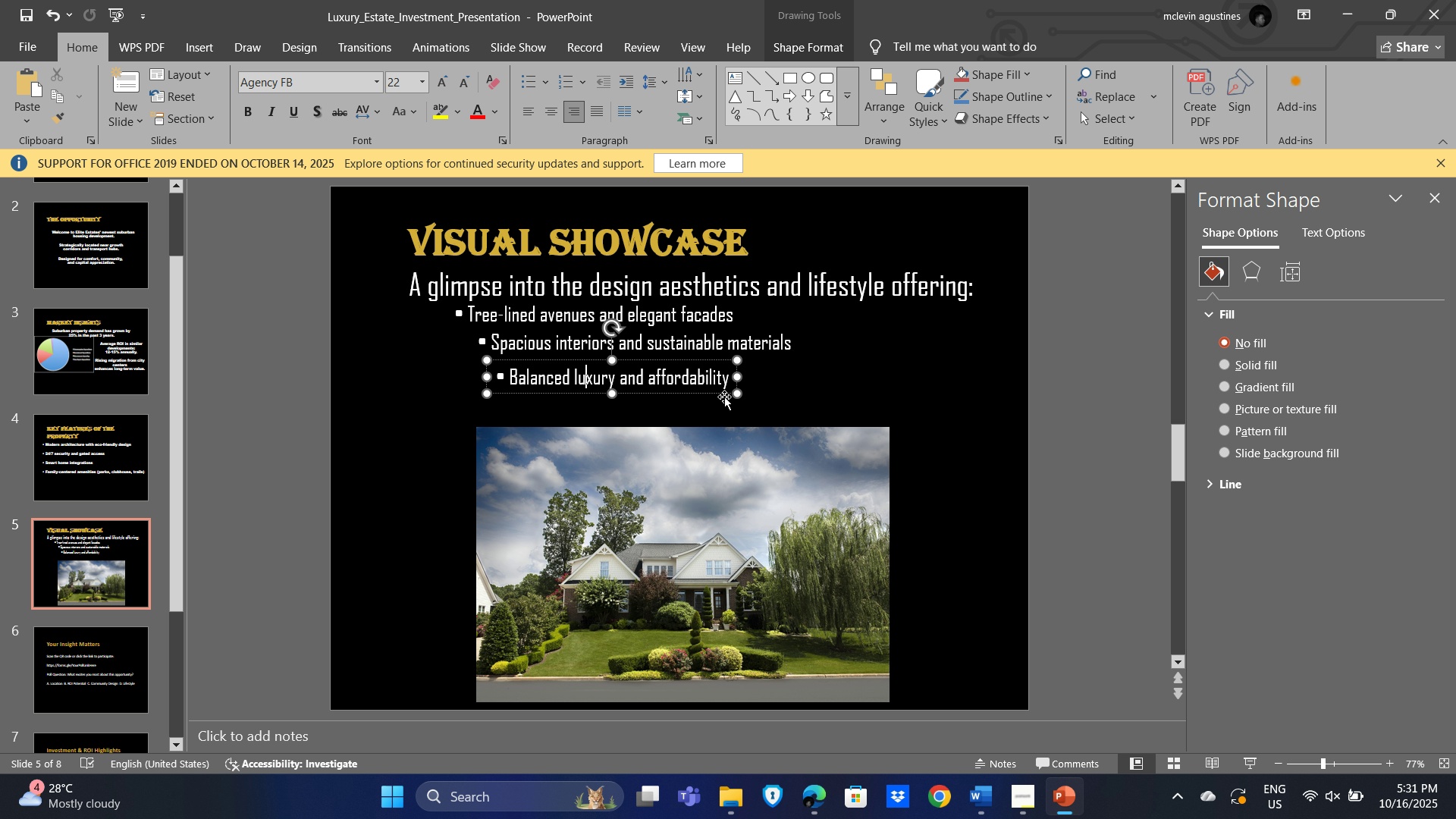 
left_click([723, 395])
 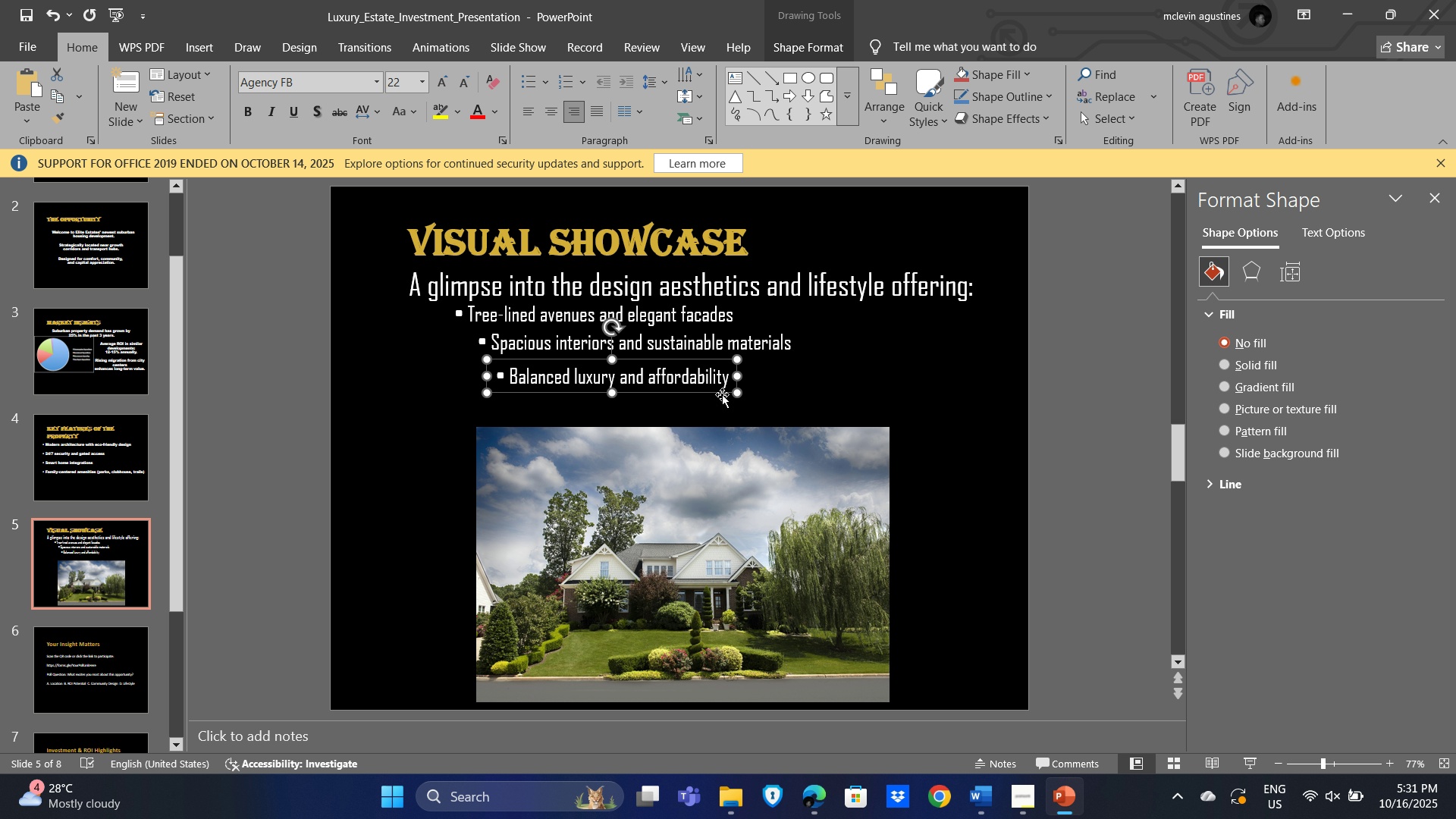 
key(ArrowUp)
 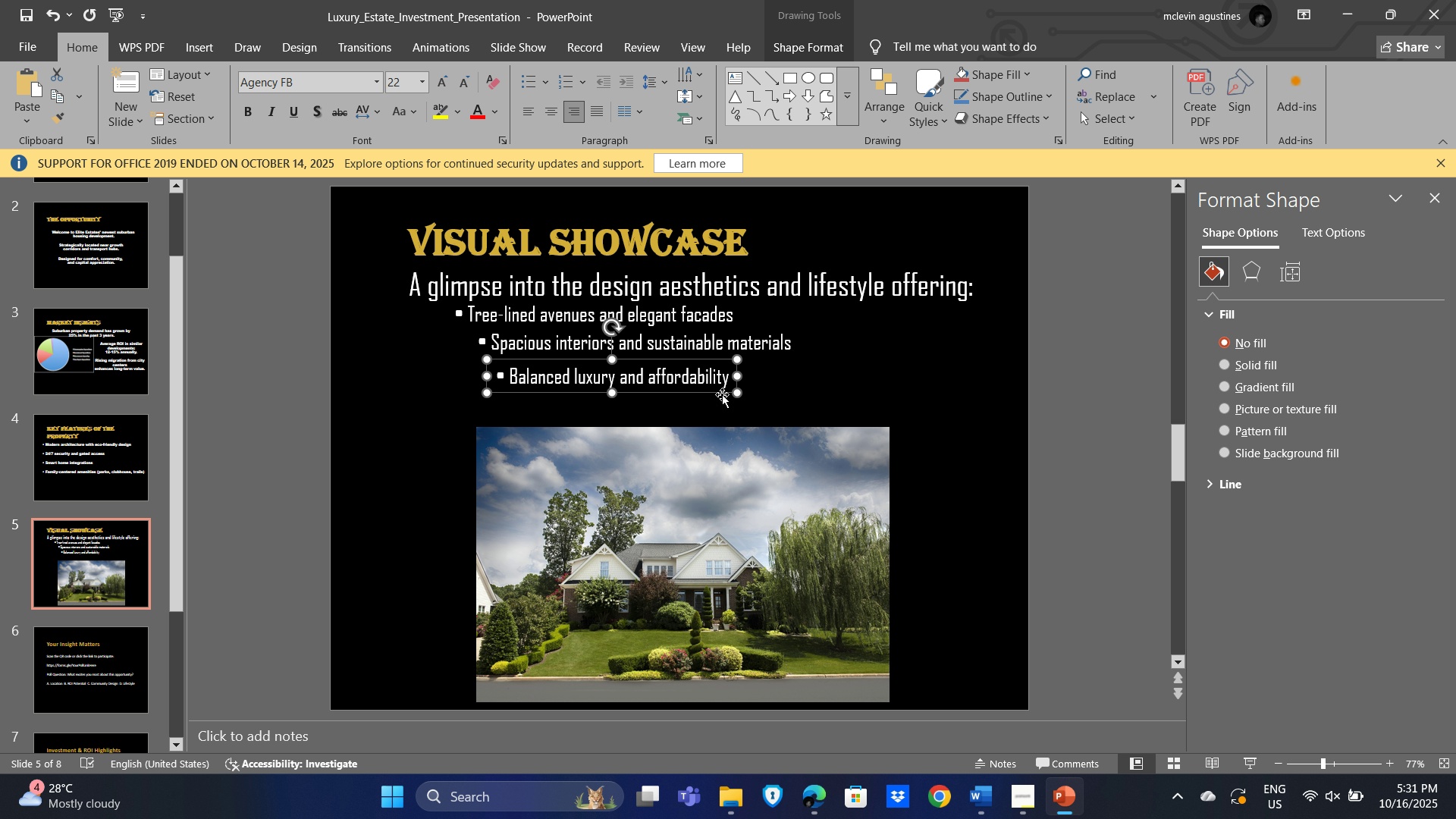 
key(ArrowUp)
 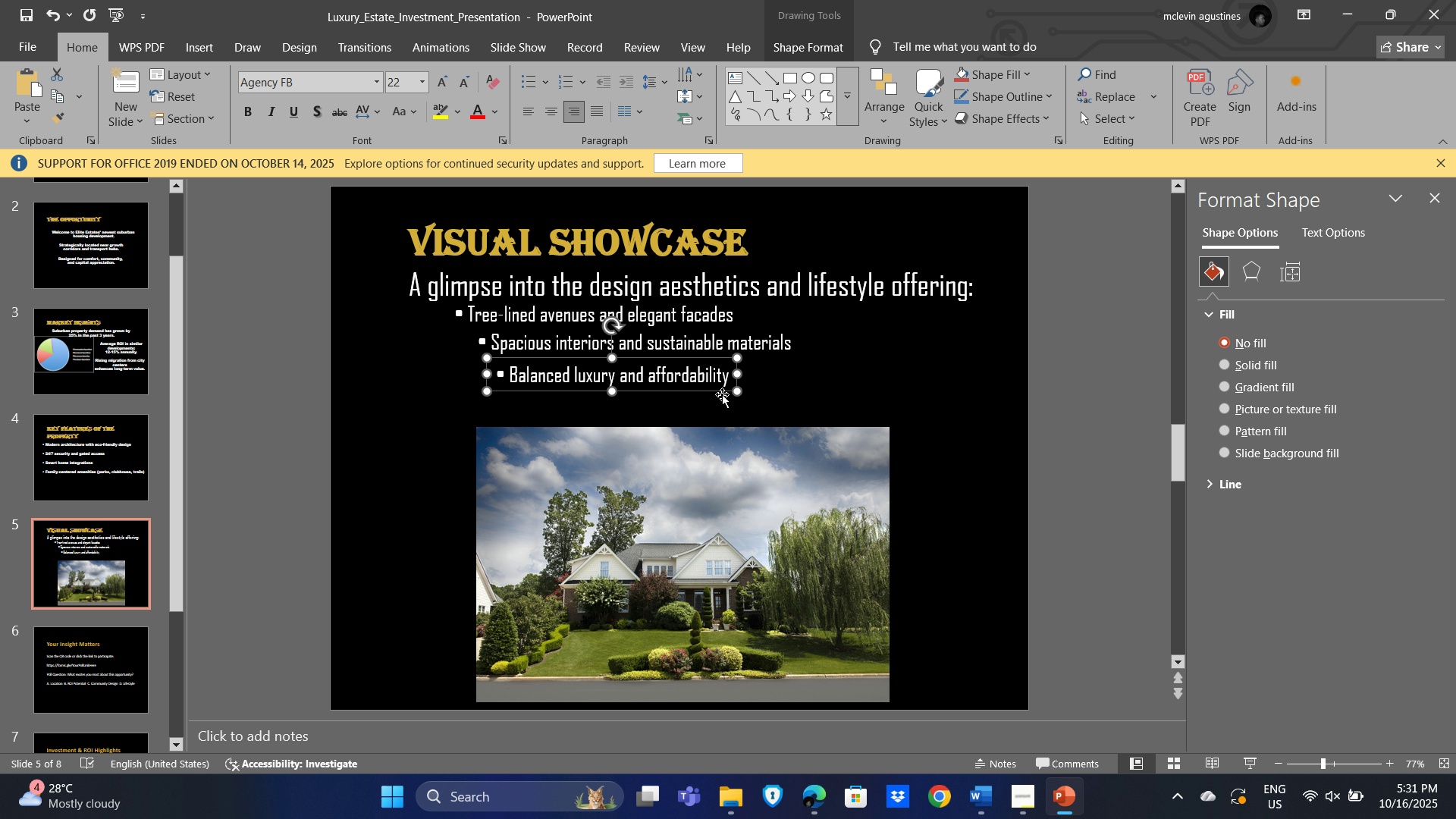 
key(ArrowUp)
 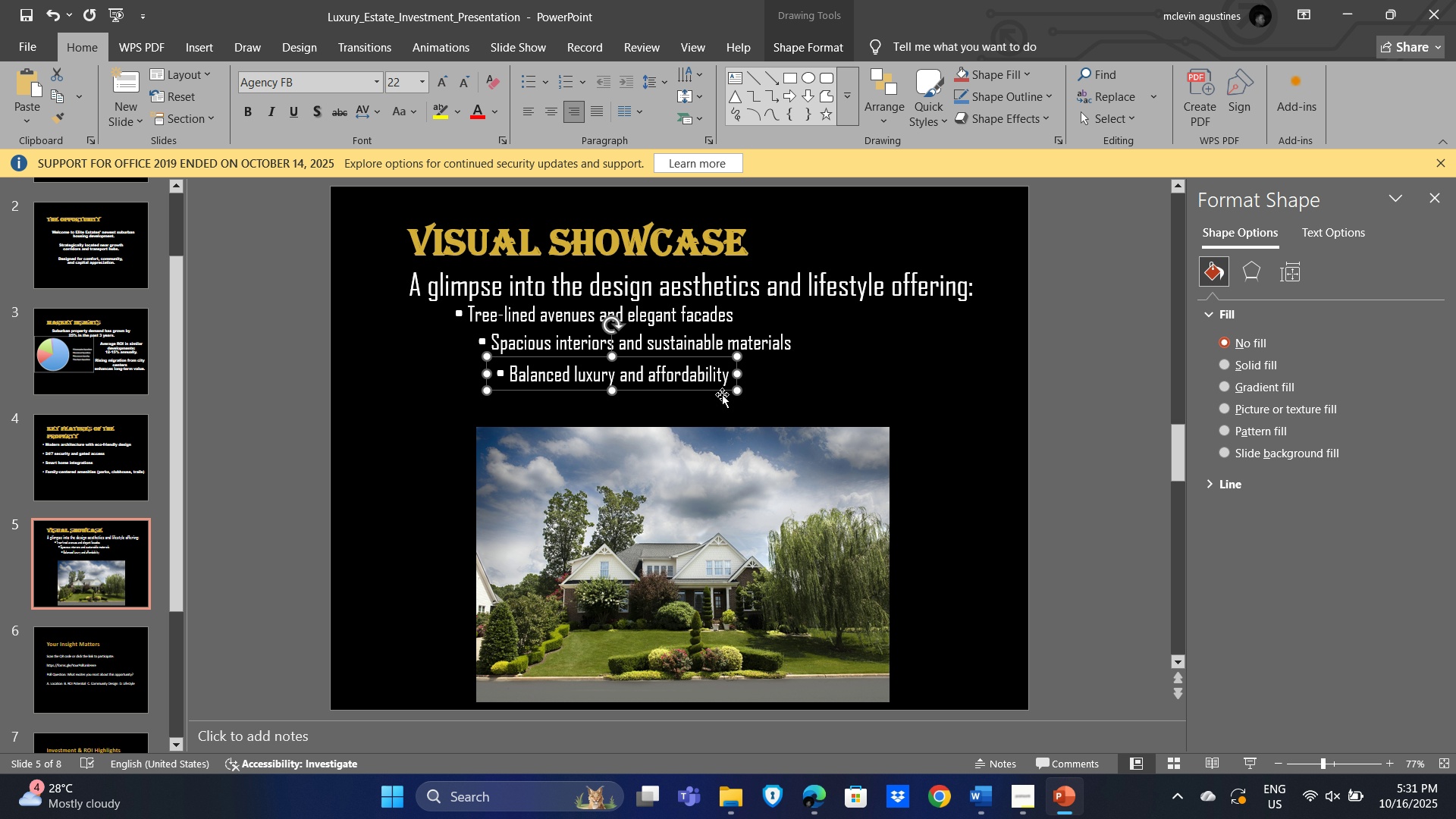 
key(ArrowUp)
 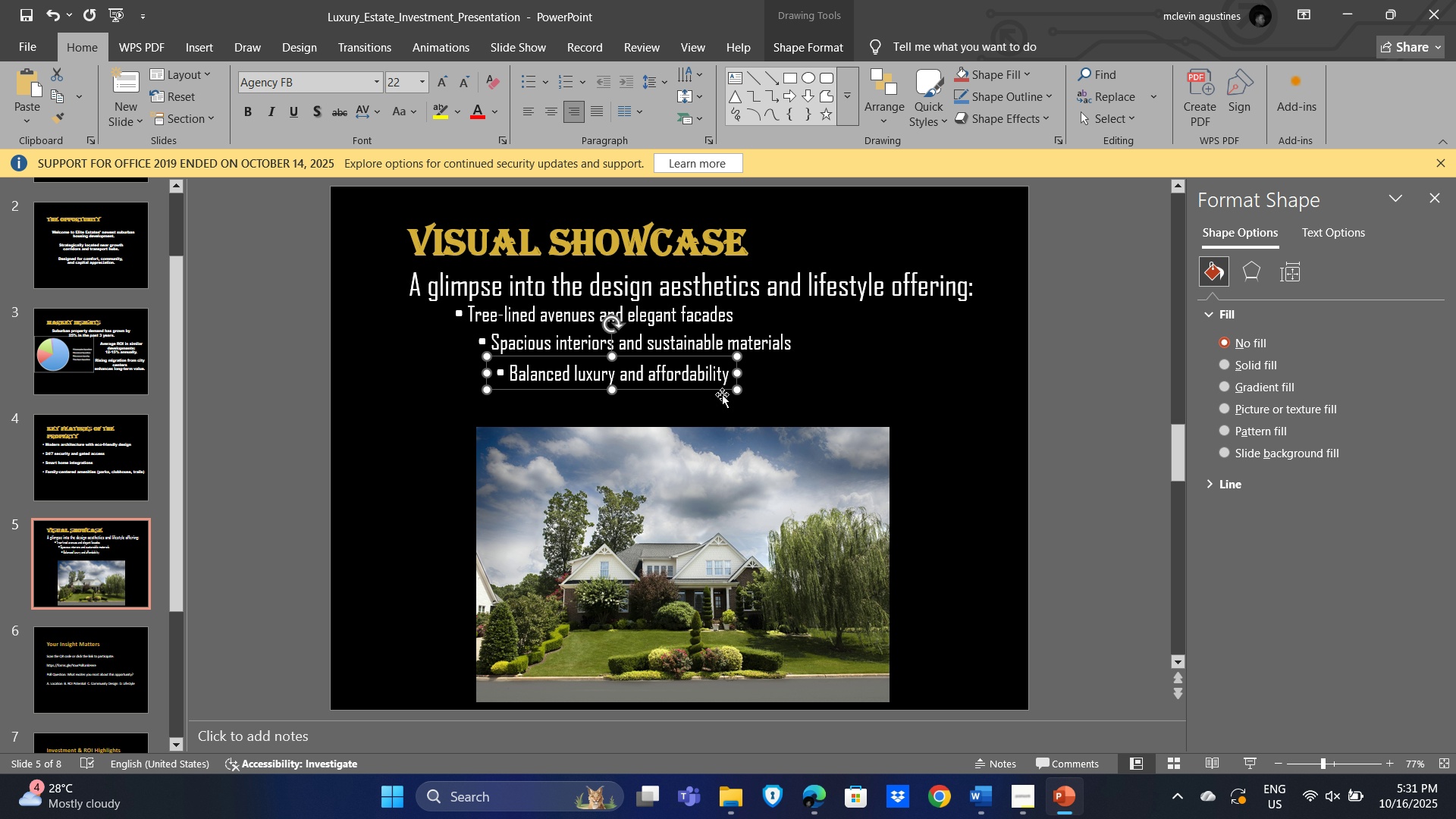 
key(ArrowUp)
 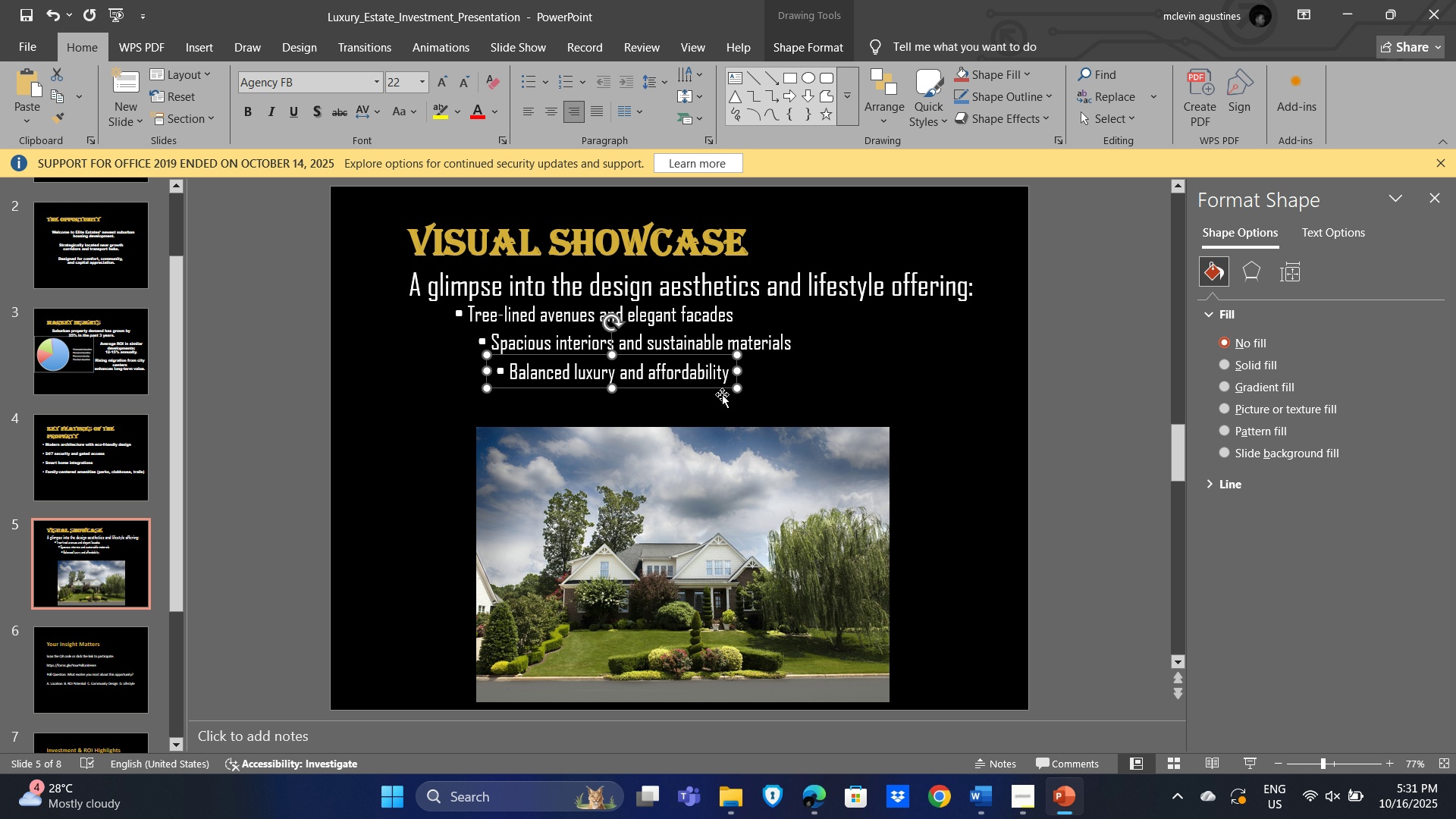 
key(ArrowUp)
 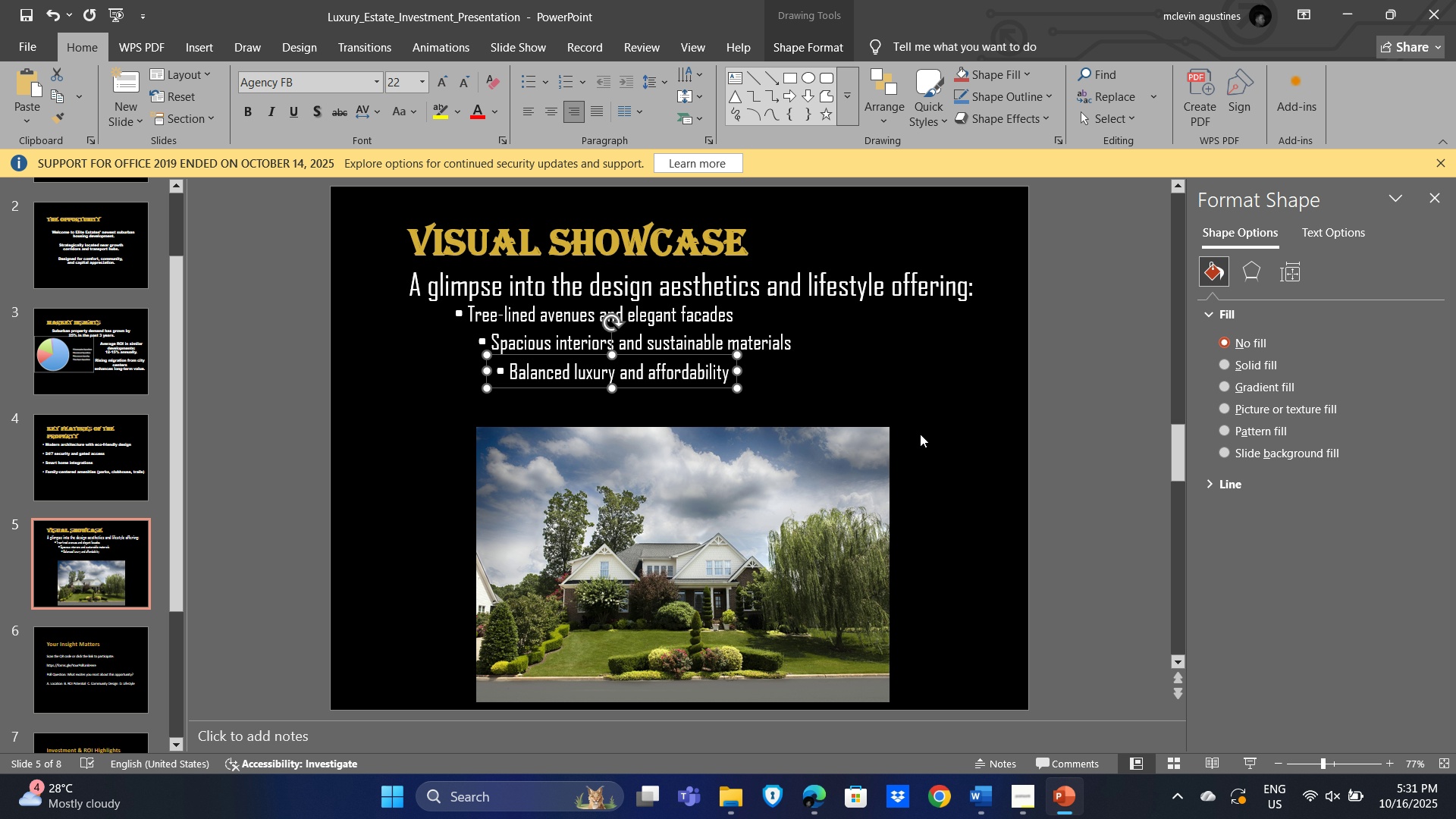 
left_click([954, 460])
 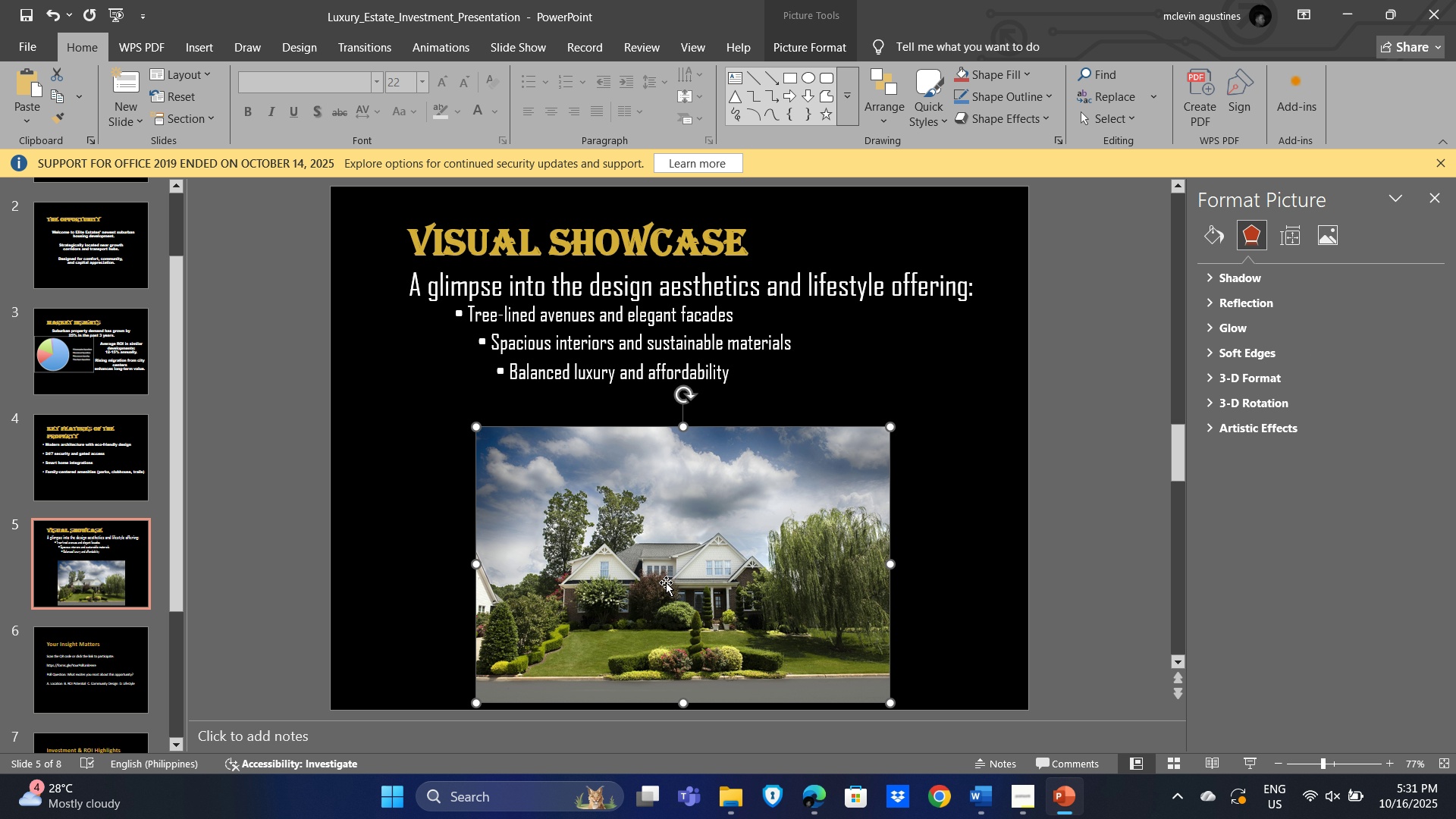 
left_click_drag(start_coordinate=[666, 578], to_coordinate=[666, 553])
 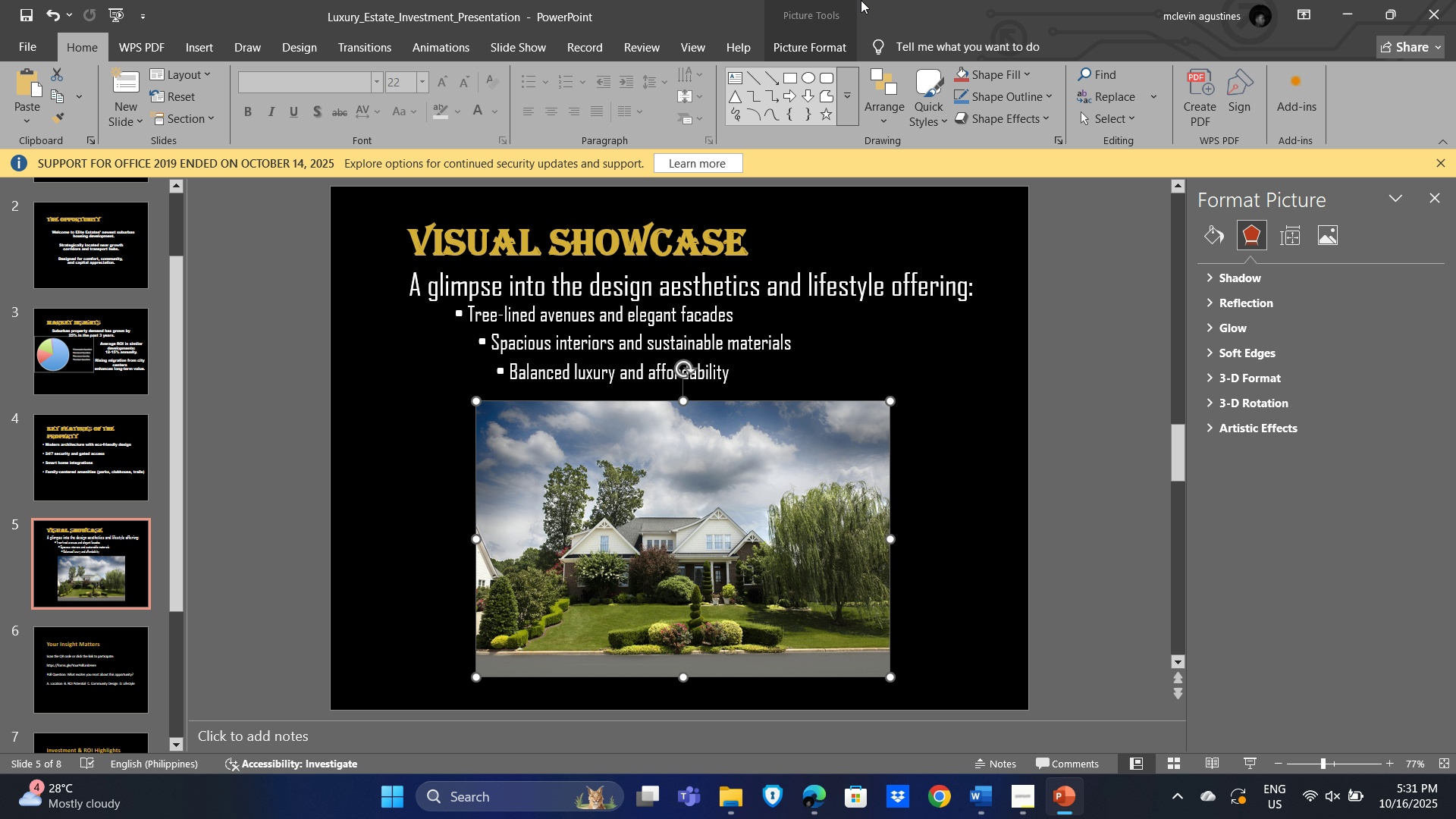 
left_click([836, 50])
 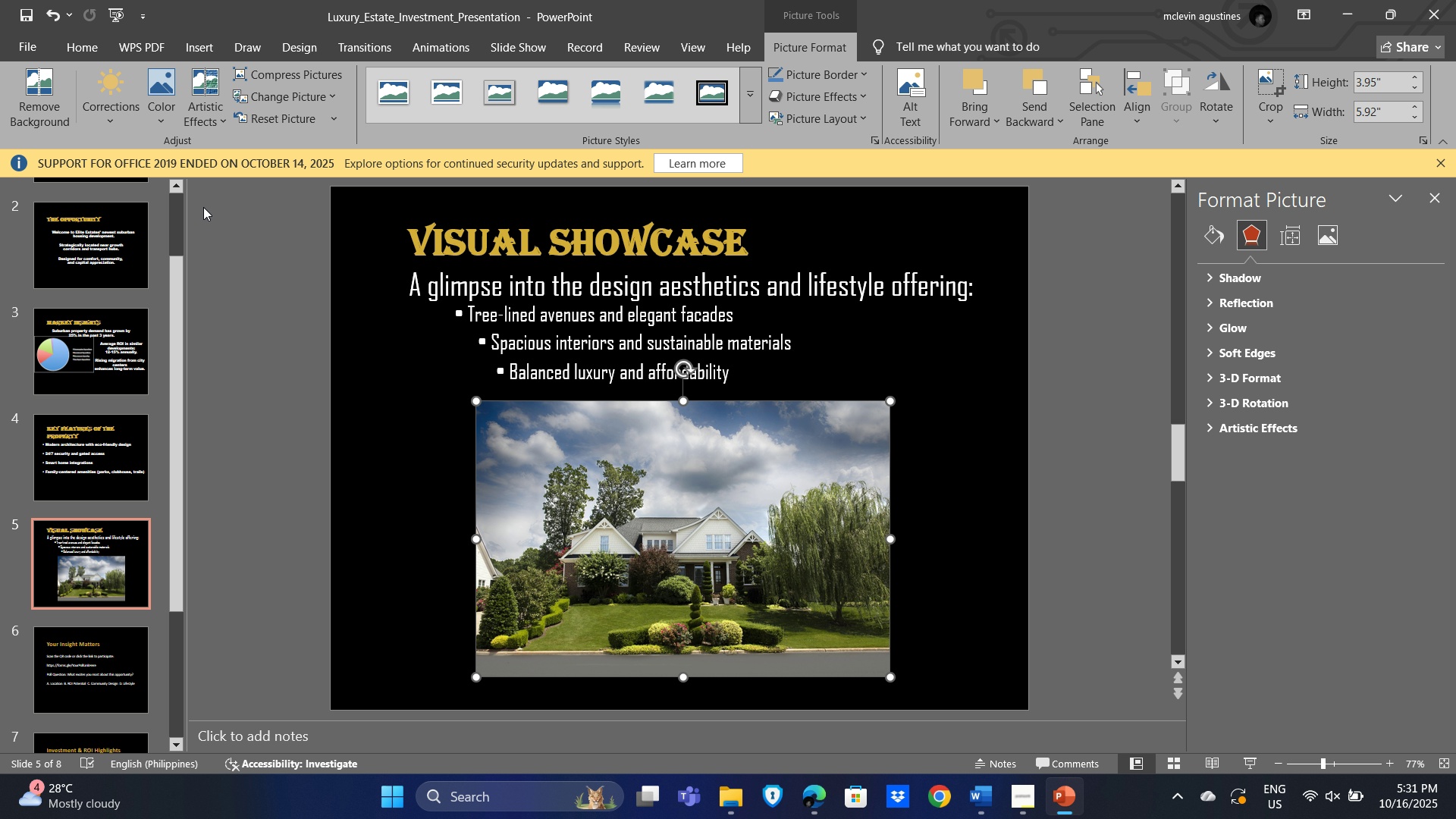 
scroll: coordinate [152, 566], scroll_direction: down, amount: 2.0
 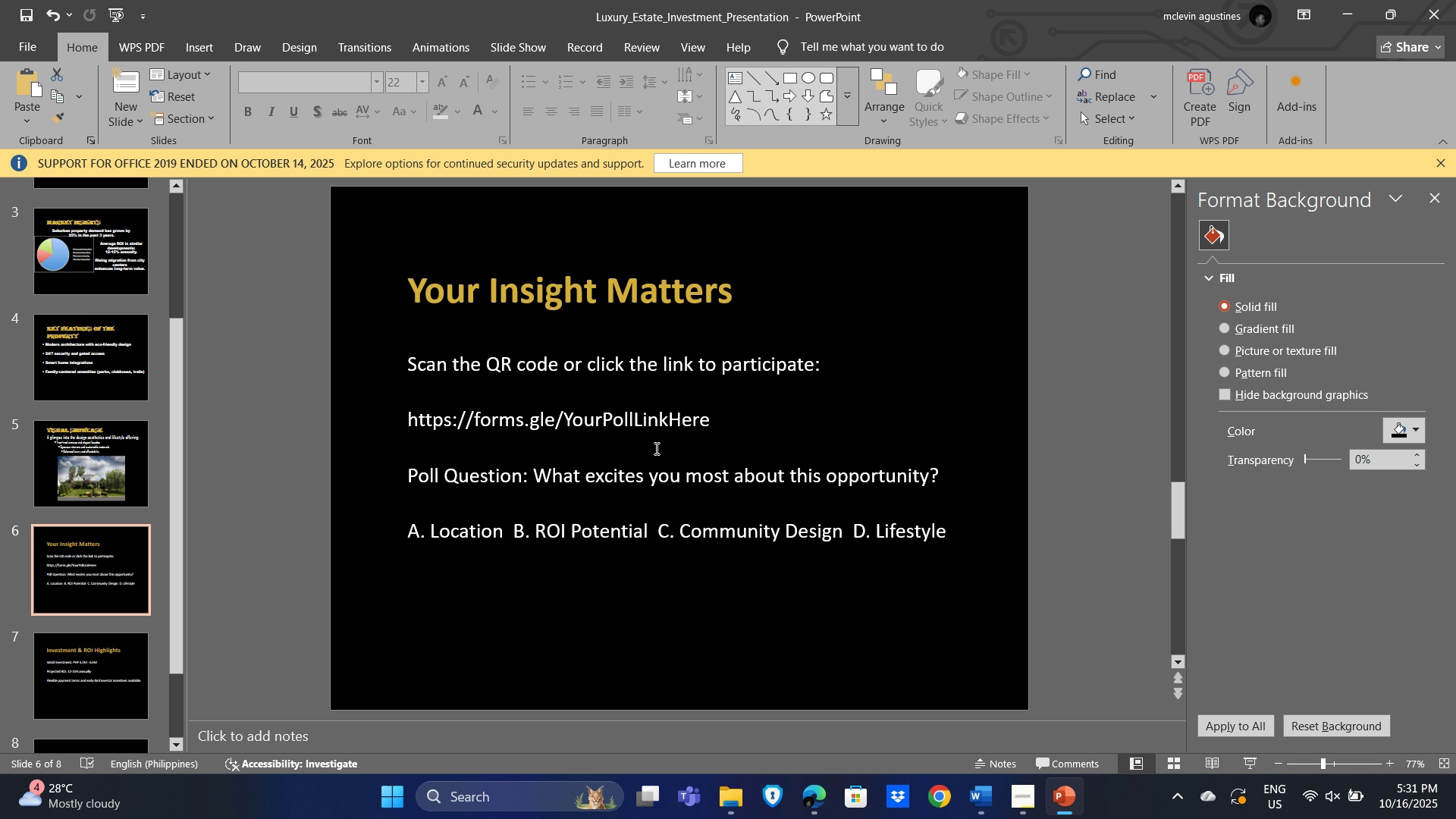 
key(Alt+Tab)
 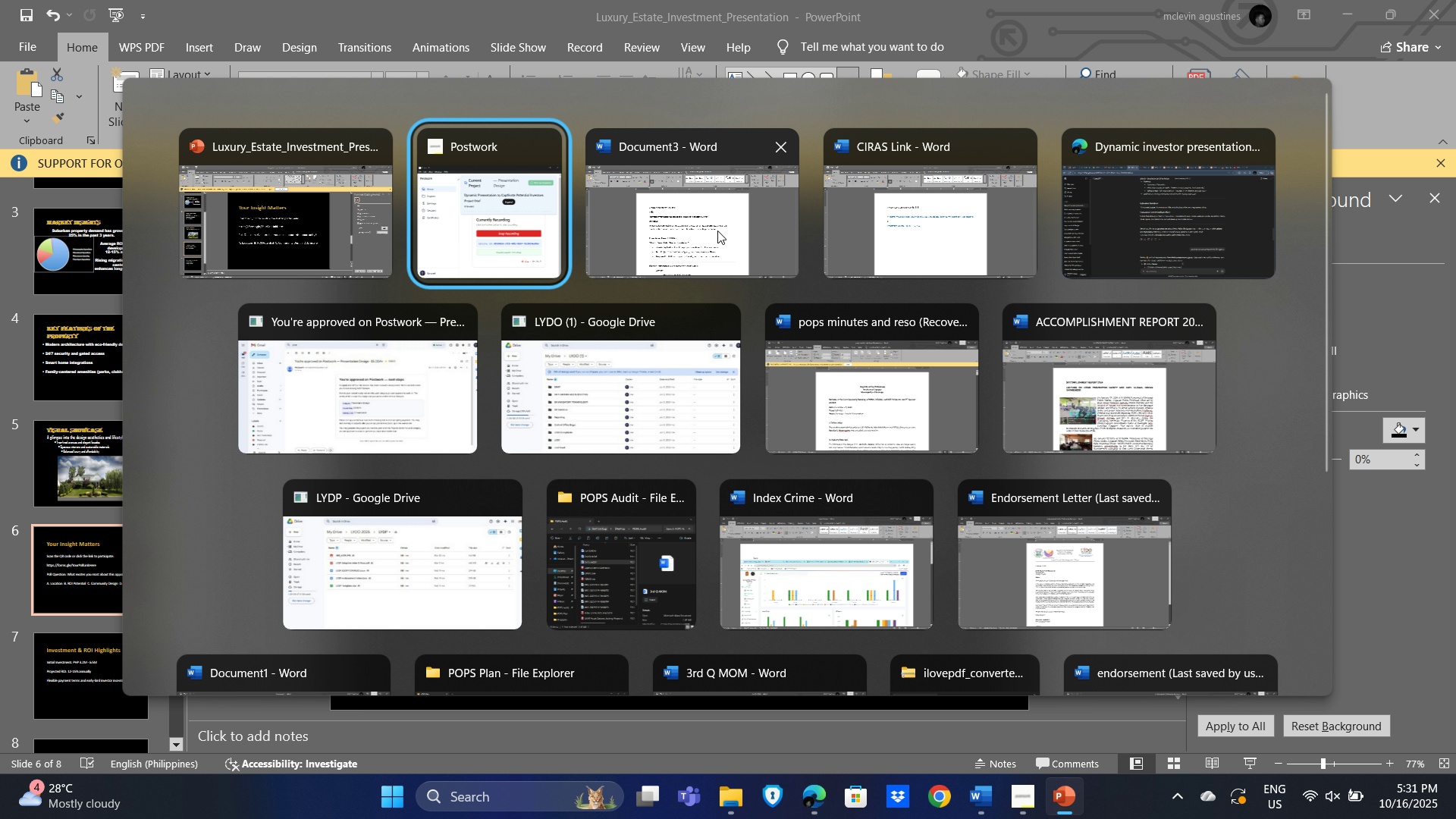 
left_click([497, 193])